 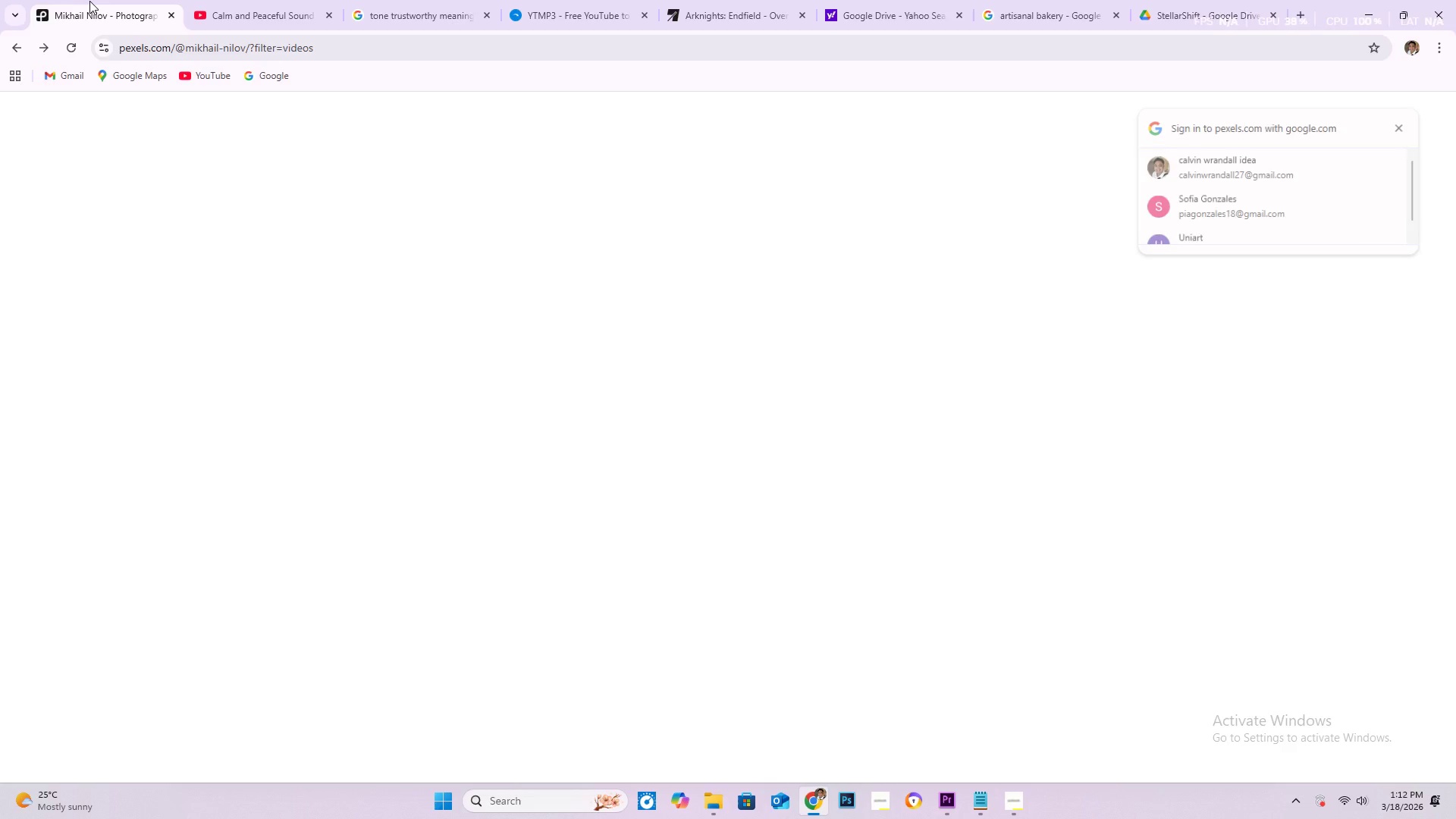 
scroll: coordinate [400, 484], scroll_direction: up, amount: 6.0
 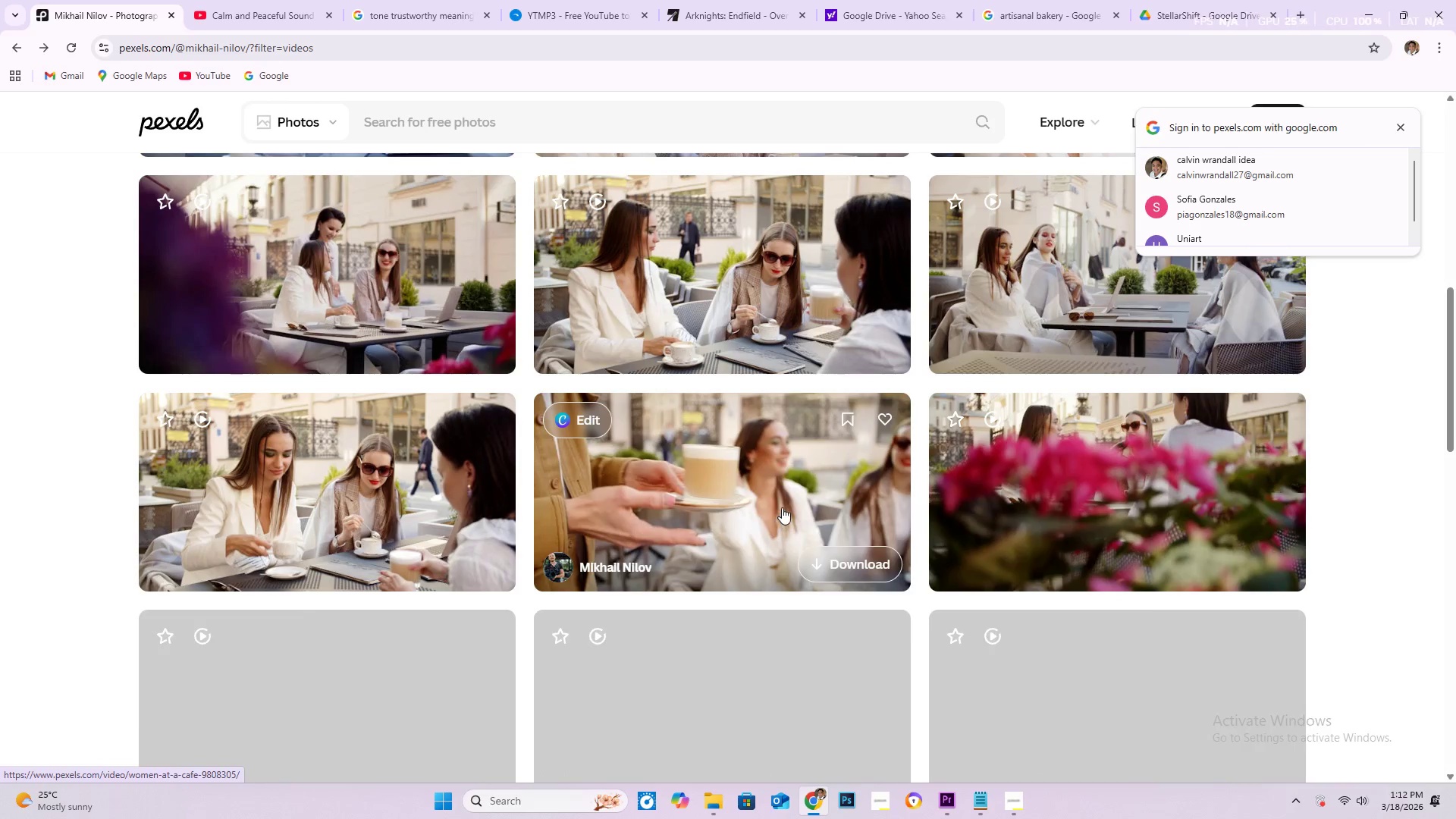 
scroll: coordinate [783, 507], scroll_direction: down, amount: 27.0
 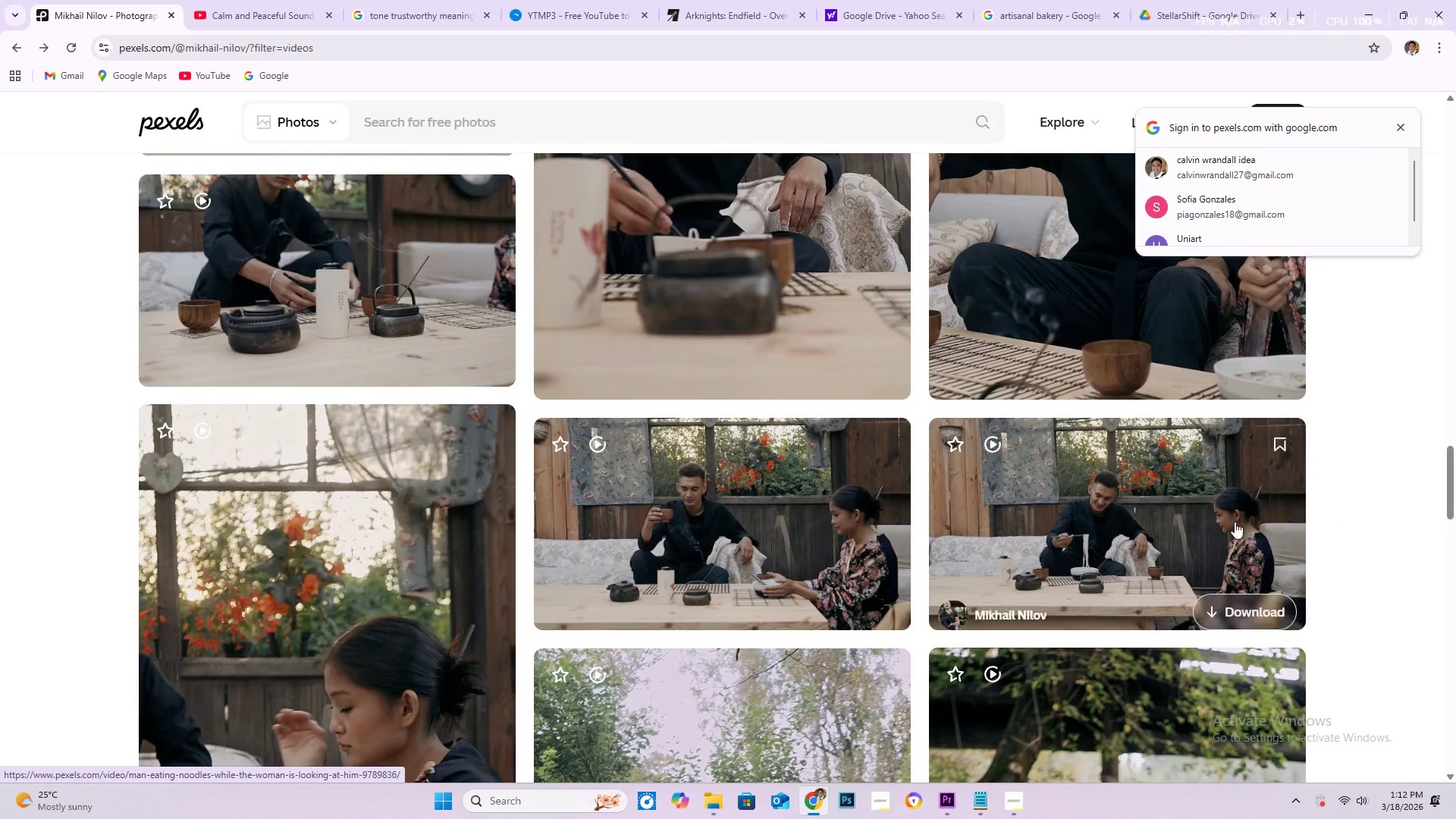 
scroll: coordinate [301, 234], scroll_direction: up, amount: 44.0
 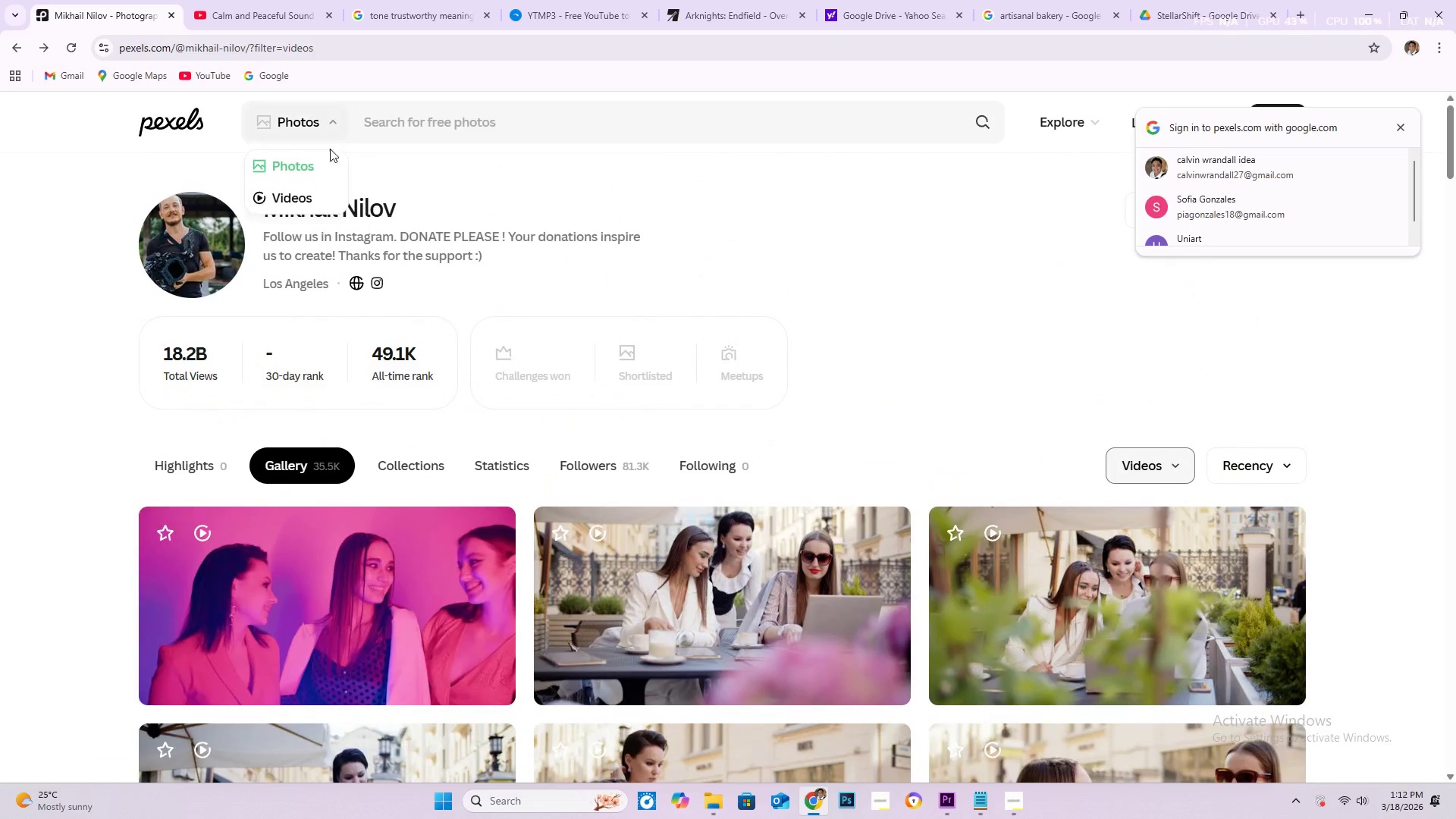 
left_click([305, 200])
 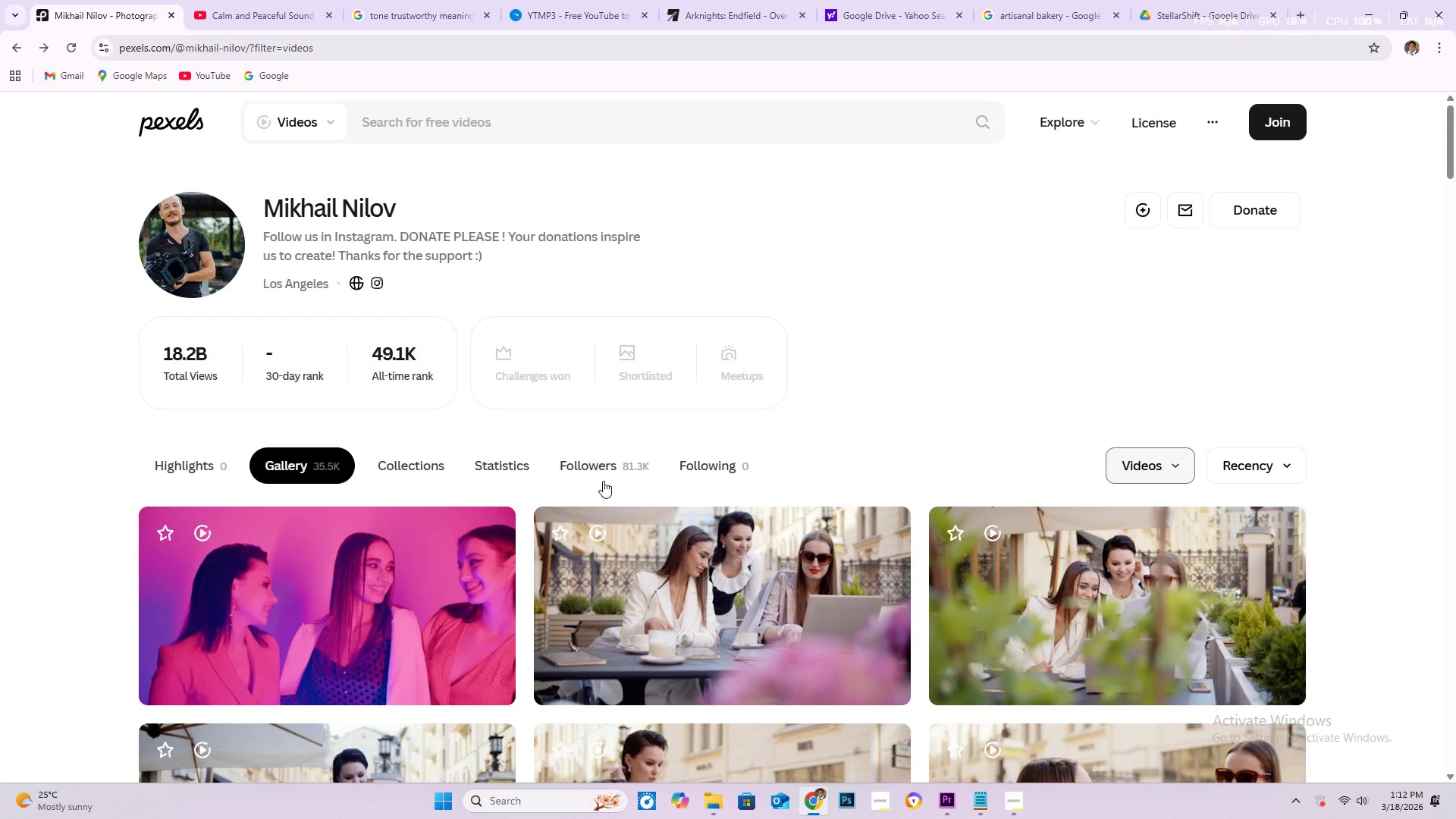 
left_click([429, 470])
 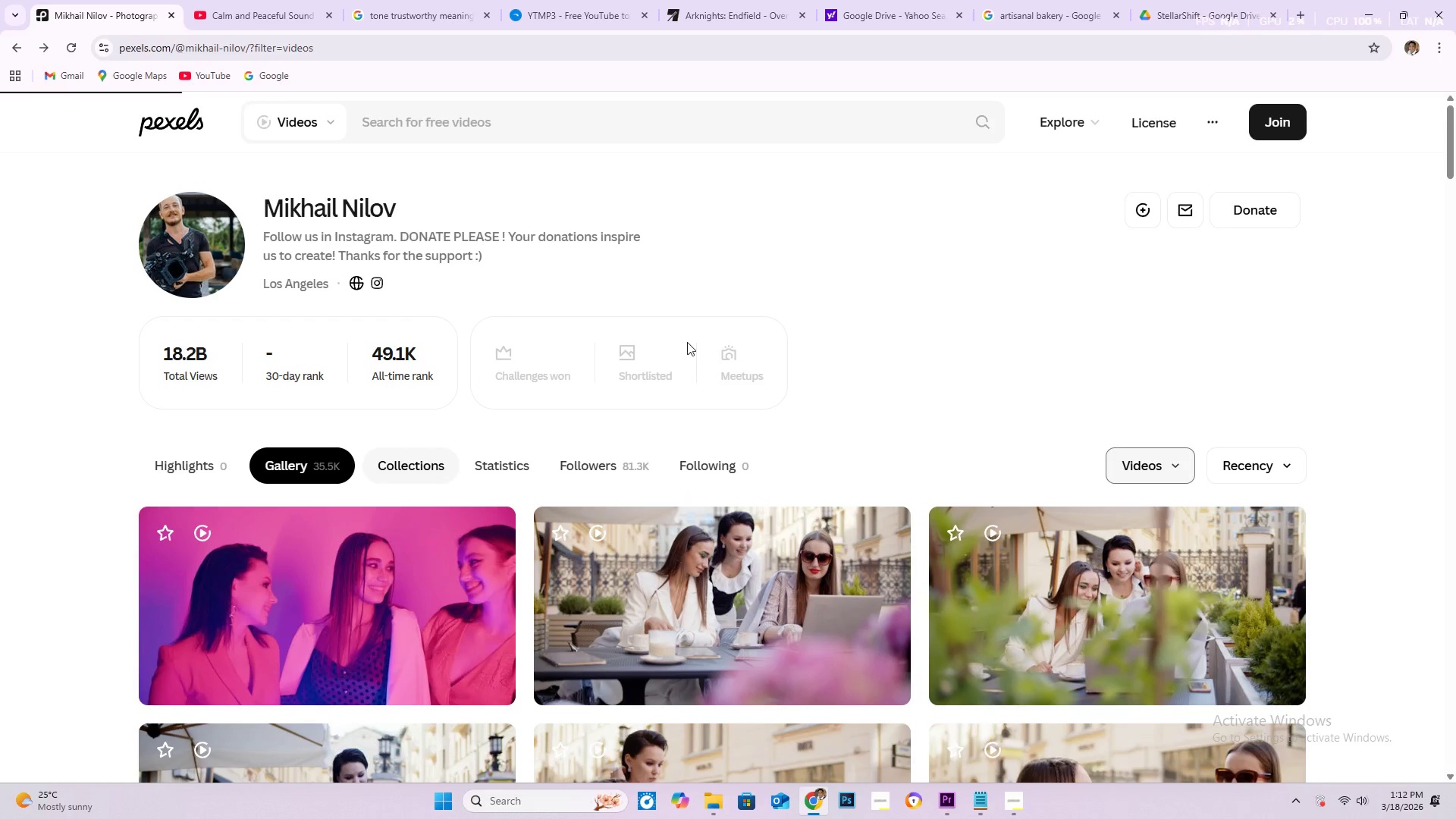 
wait(9.47)
 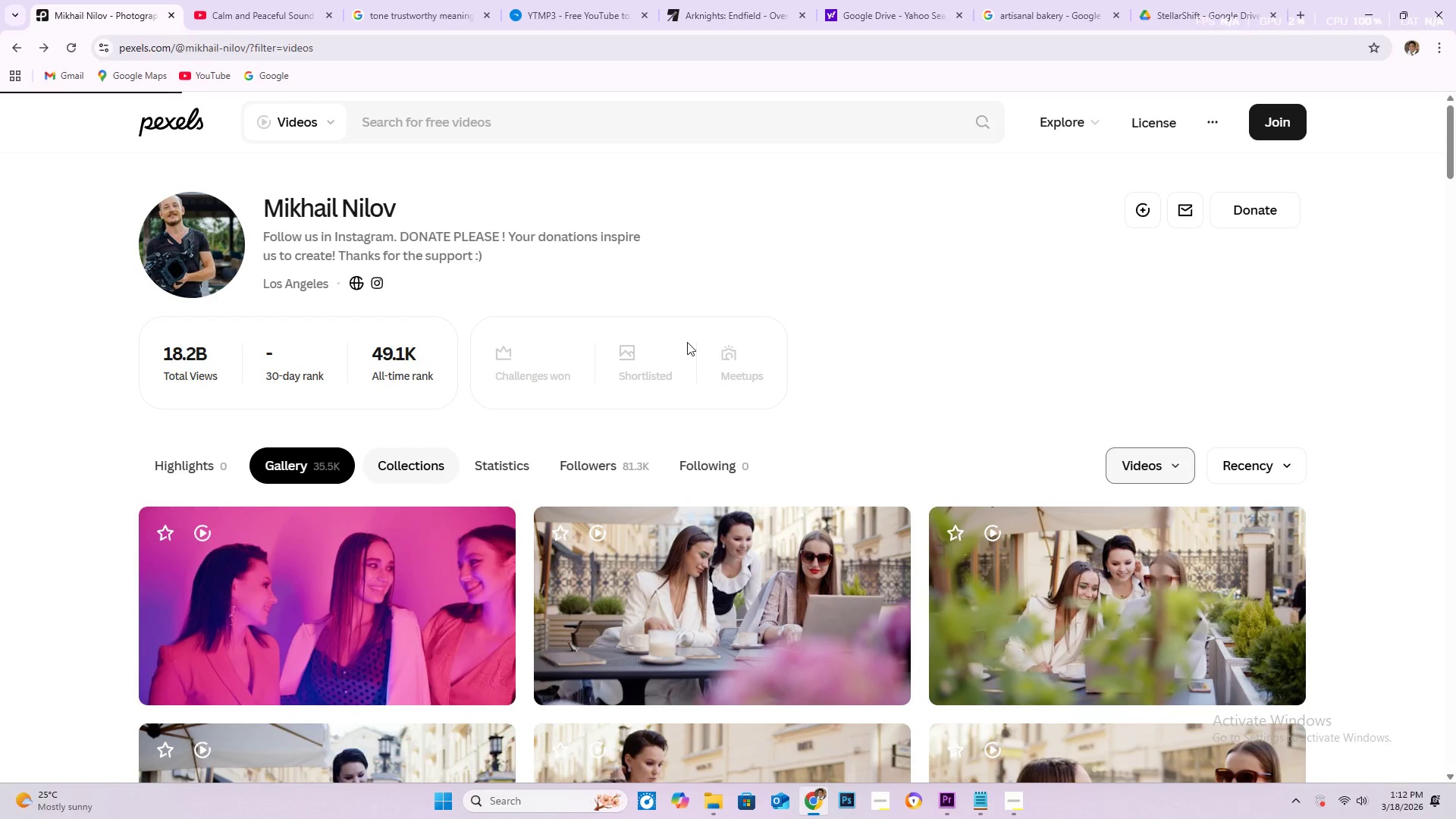 
scroll: coordinate [642, 682], scroll_direction: down, amount: 10.0
 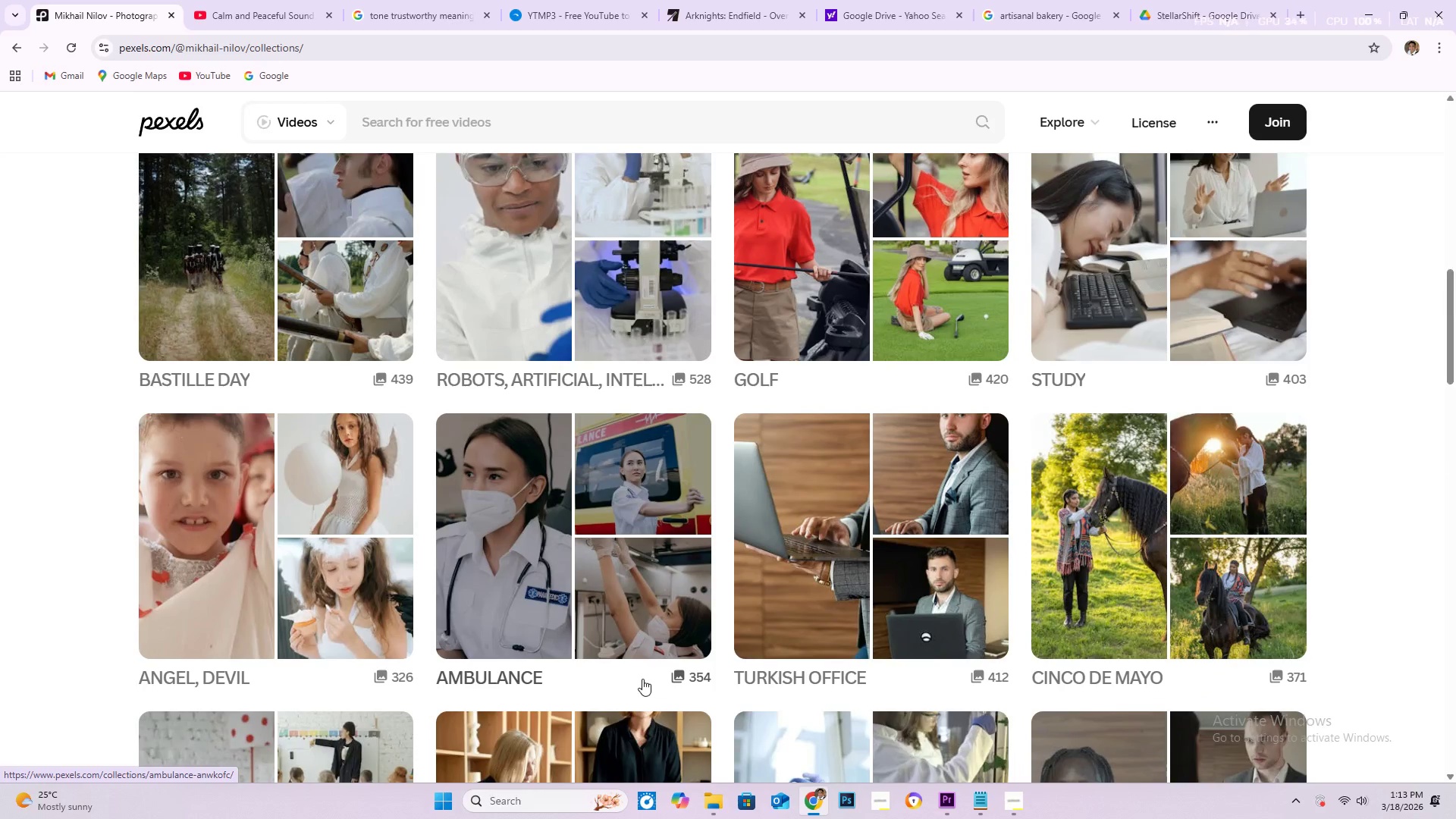 
scroll: coordinate [805, 510], scroll_direction: down, amount: 8.0
 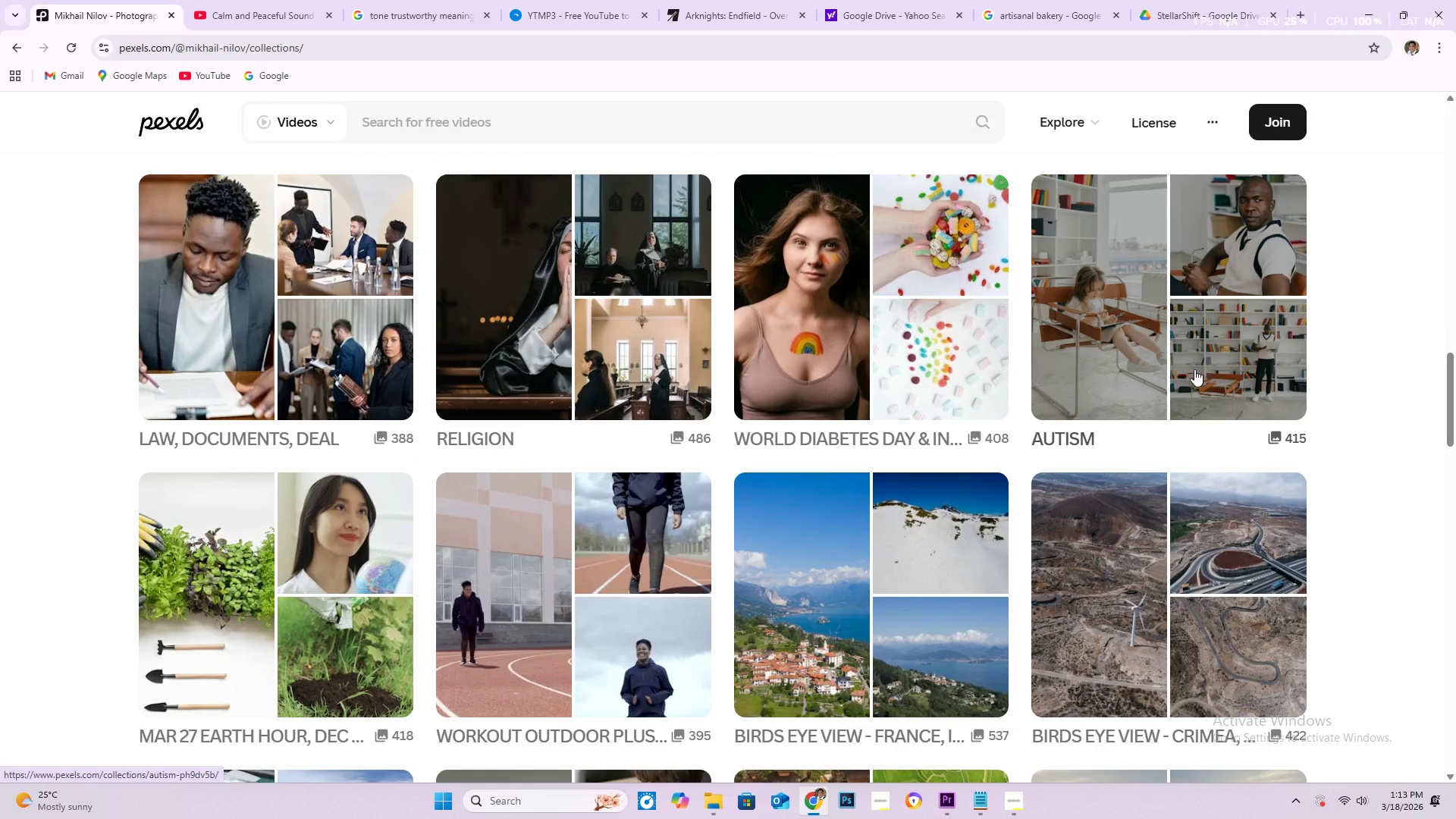 
scroll: coordinate [824, 464], scroll_direction: down, amount: 17.0
 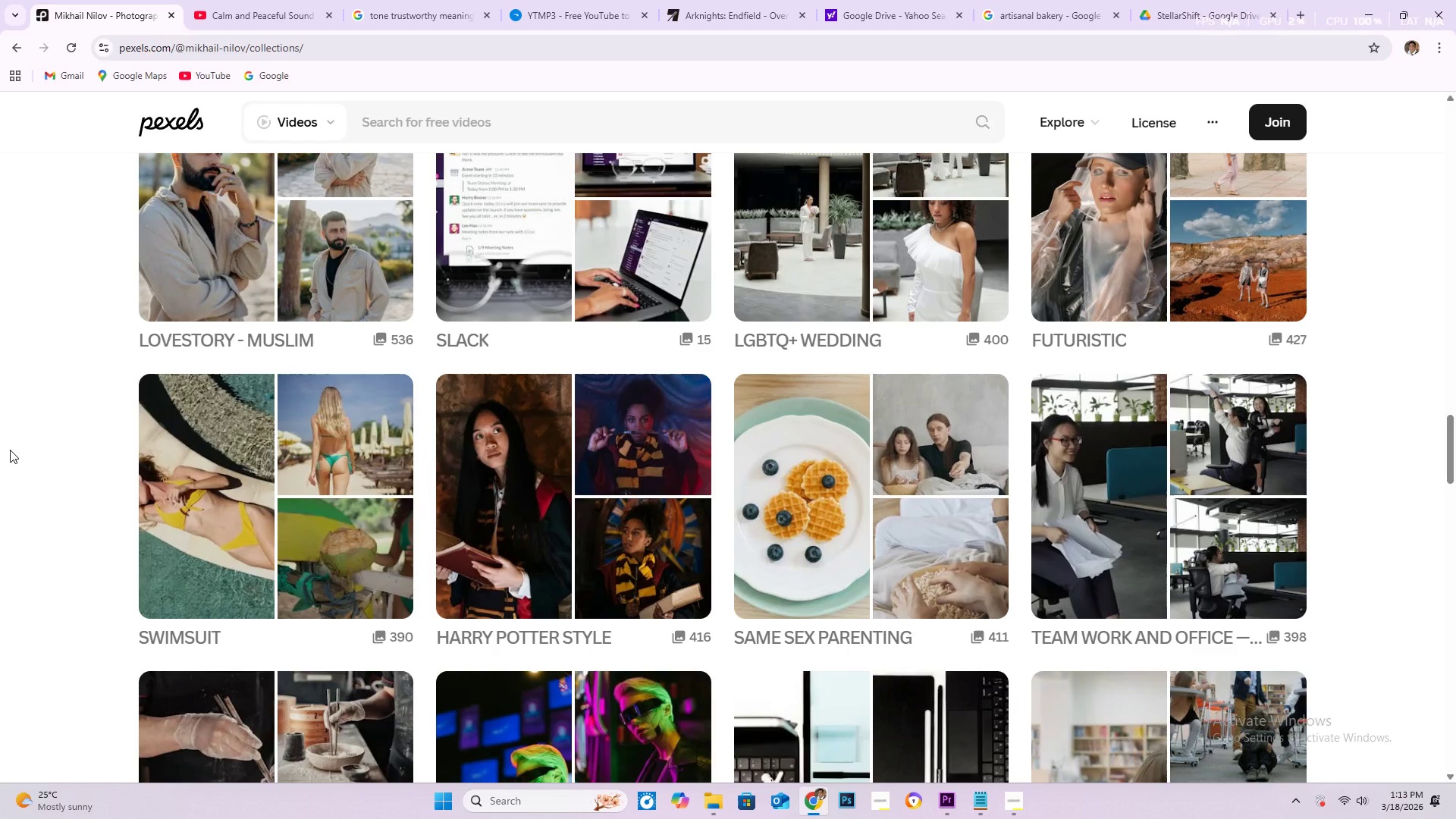 
wait(6.16)
 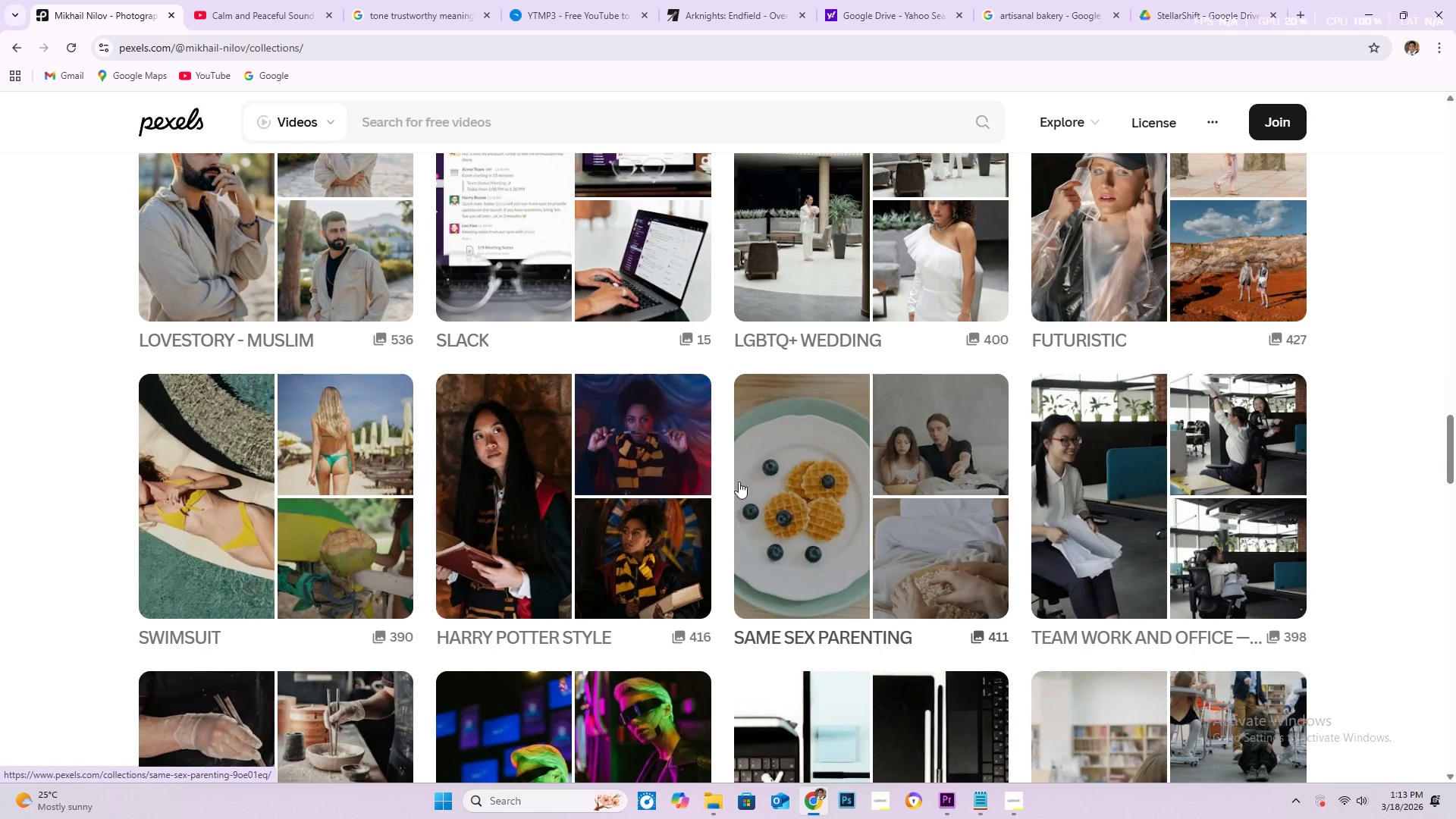 
scroll: coordinate [10, 450], scroll_direction: down, amount: 4.0
 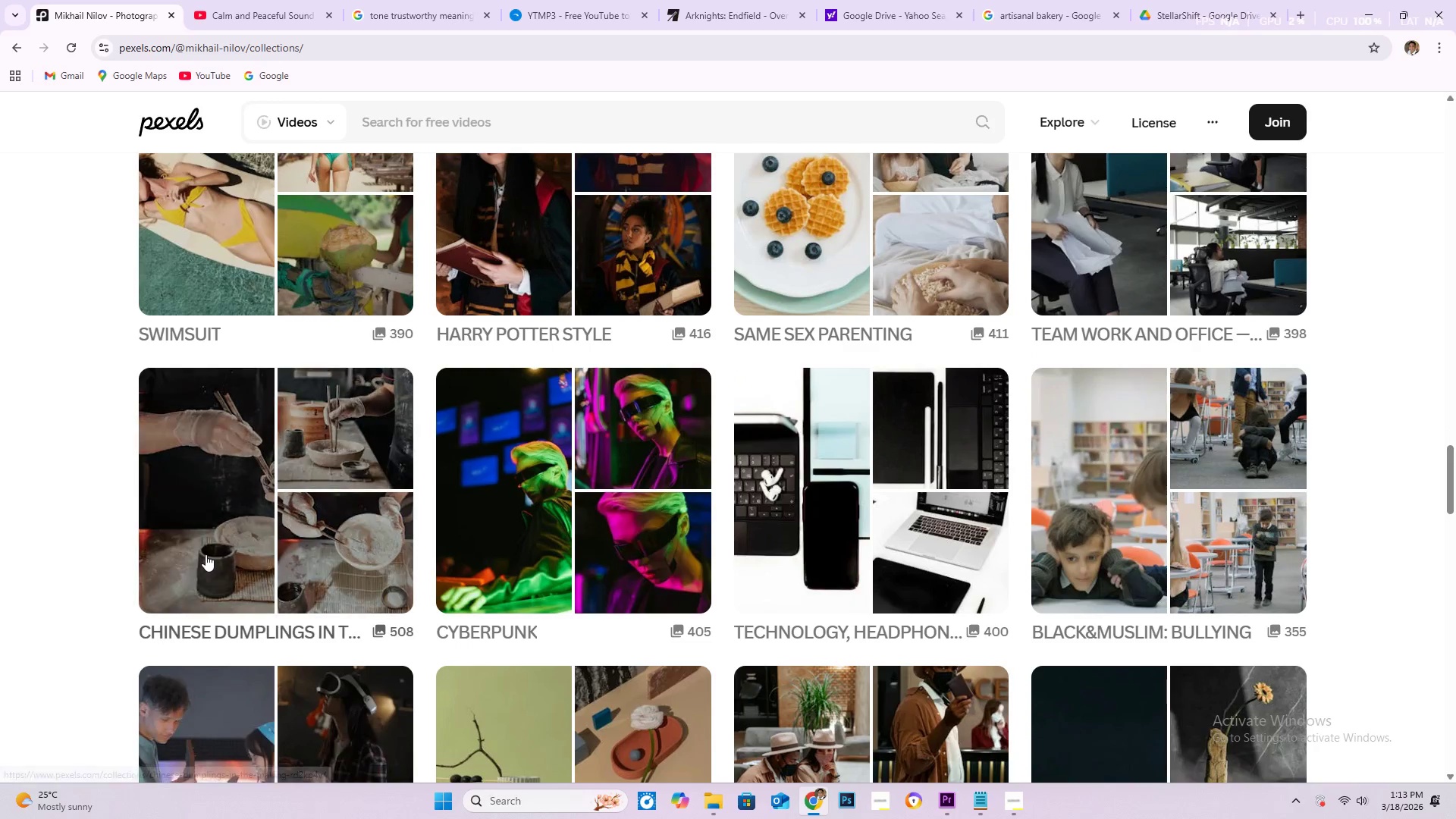 
left_click([319, 632])
 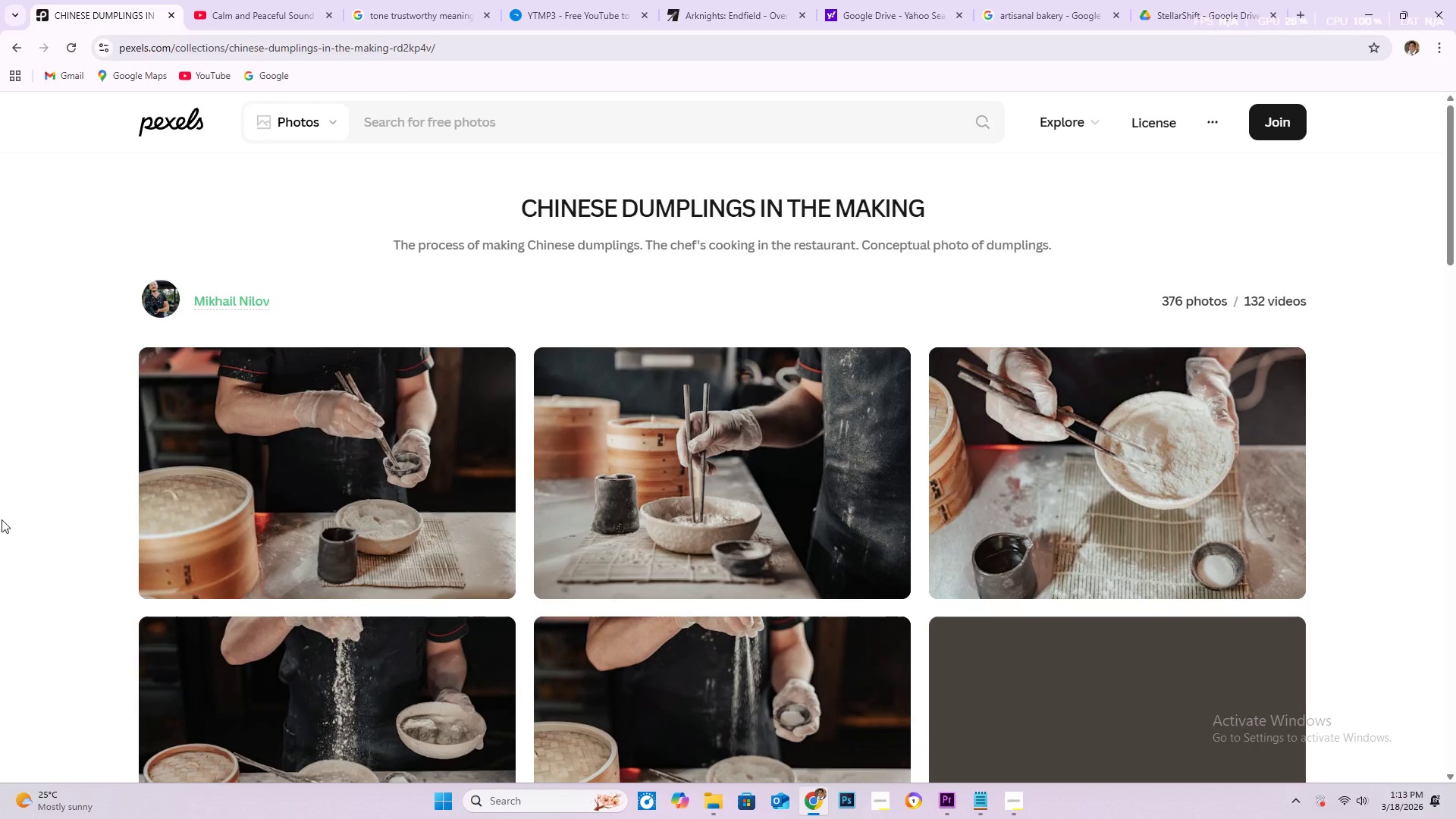 
scroll: coordinate [326, 551], scroll_direction: down, amount: 591.0
 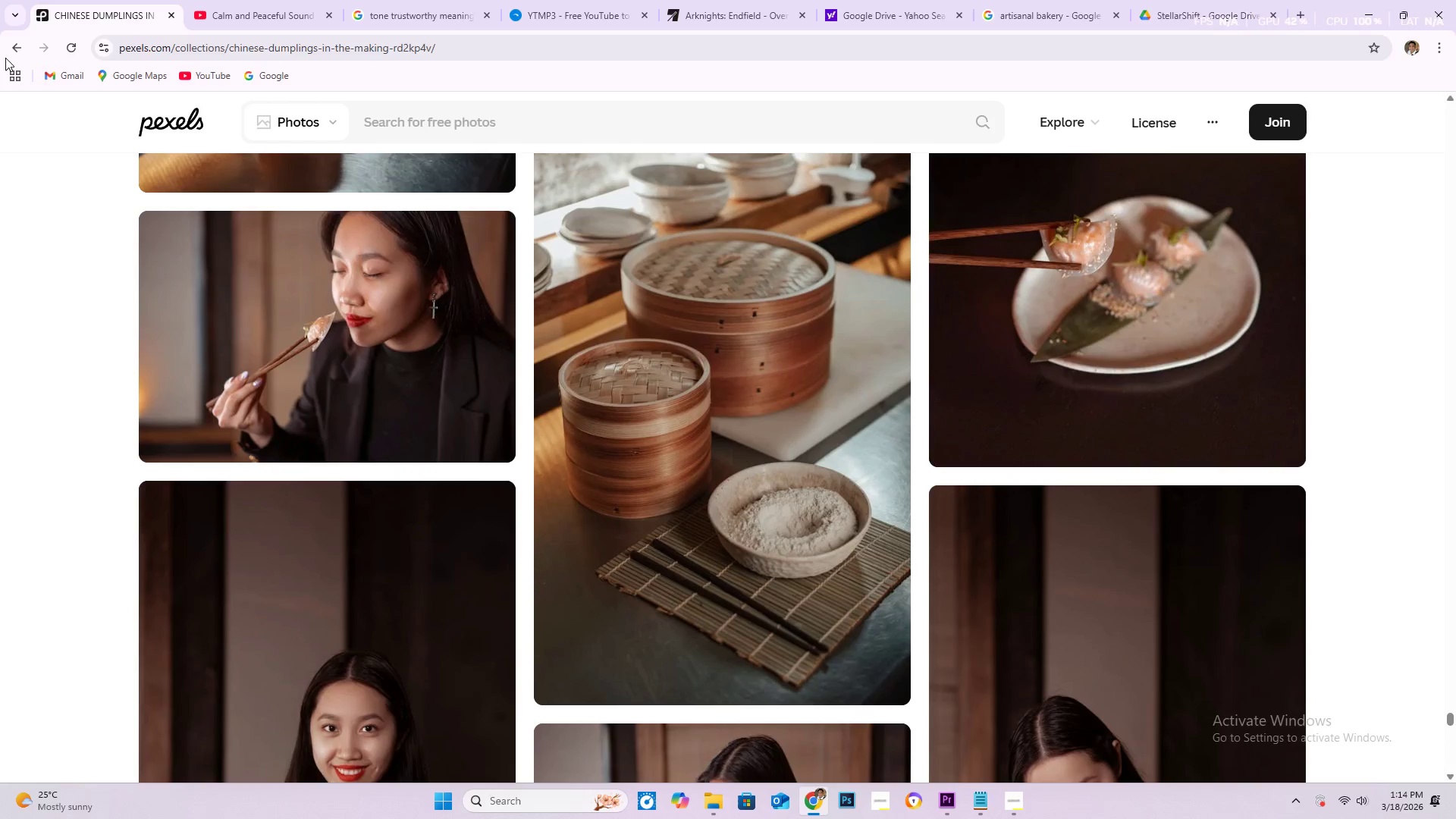 
left_click([15, 48])
 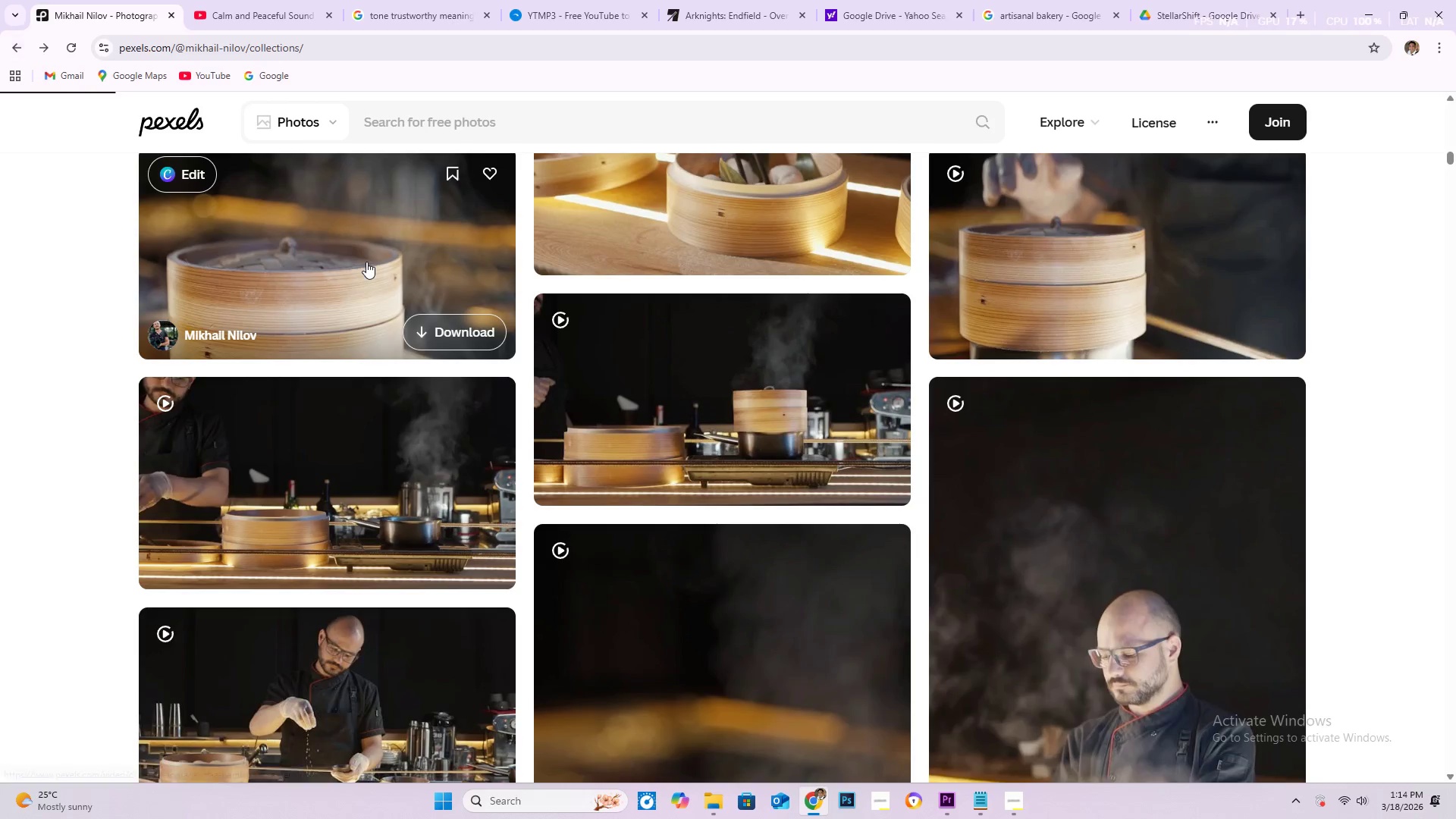 
mouse_move([715, 431])
 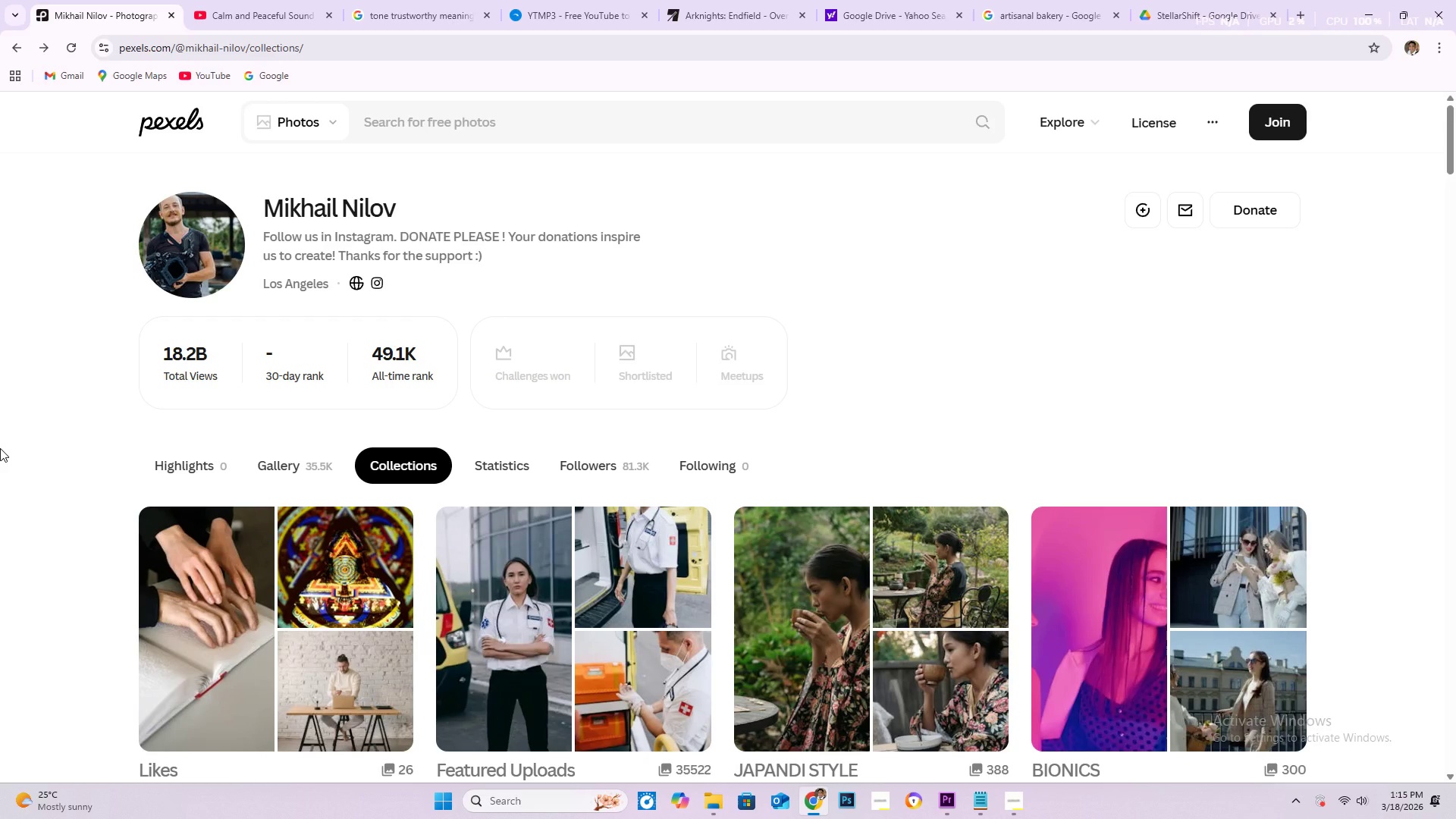 
wait(57.67)
 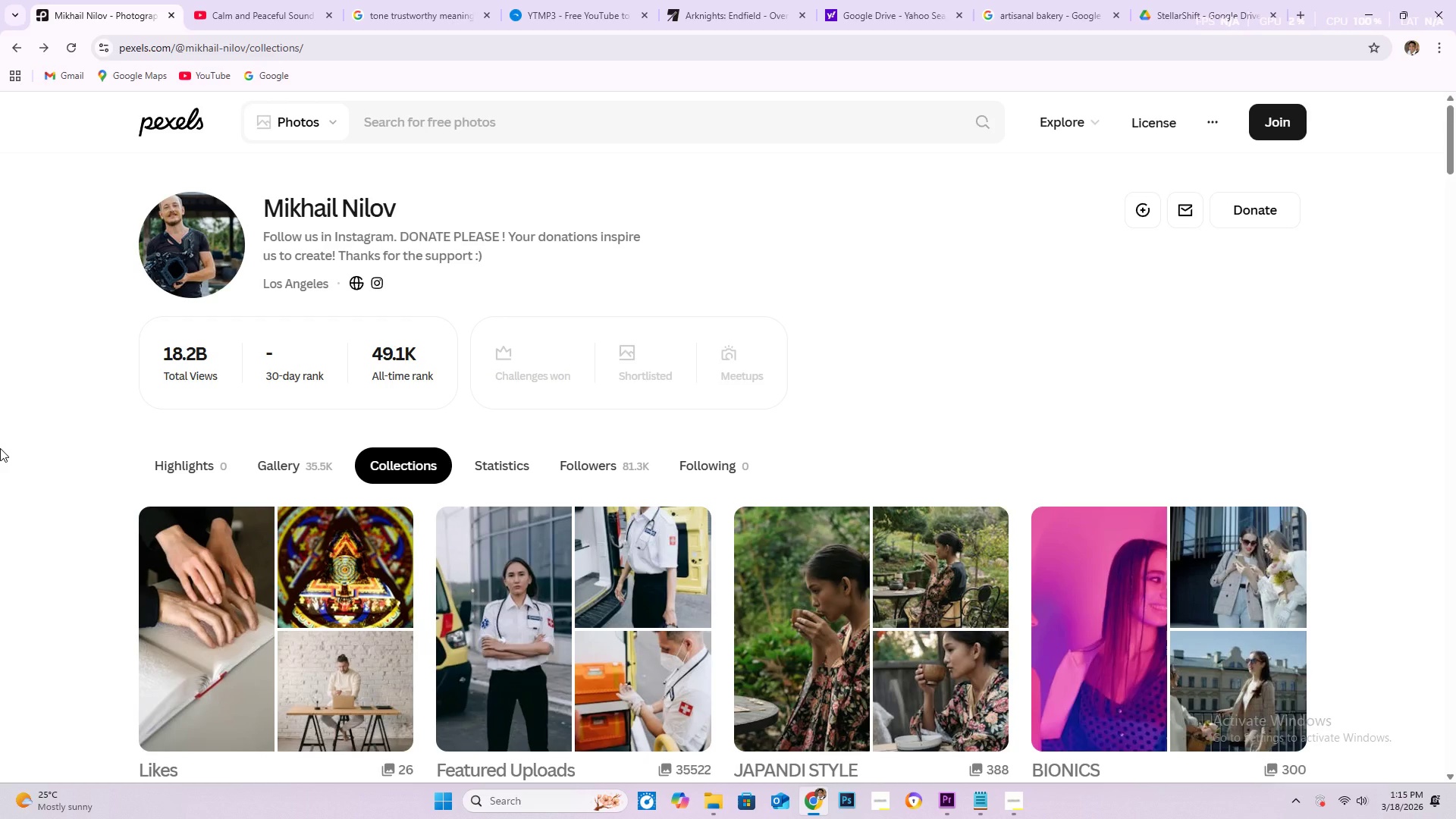 
scroll: coordinate [0, 540], scroll_direction: down, amount: 60.0
 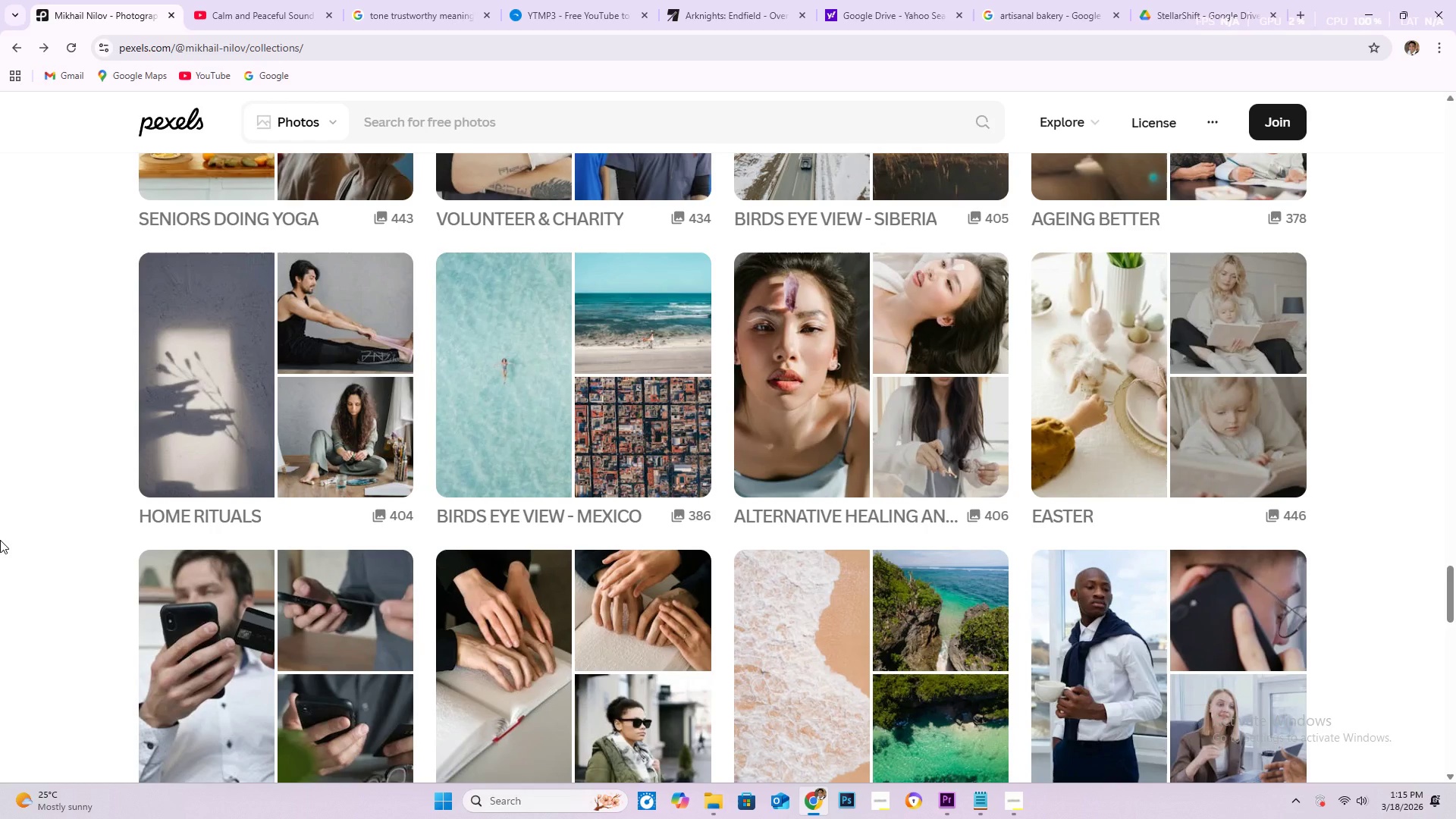 
scroll: coordinate [0, 540], scroll_direction: down, amount: 4.0
 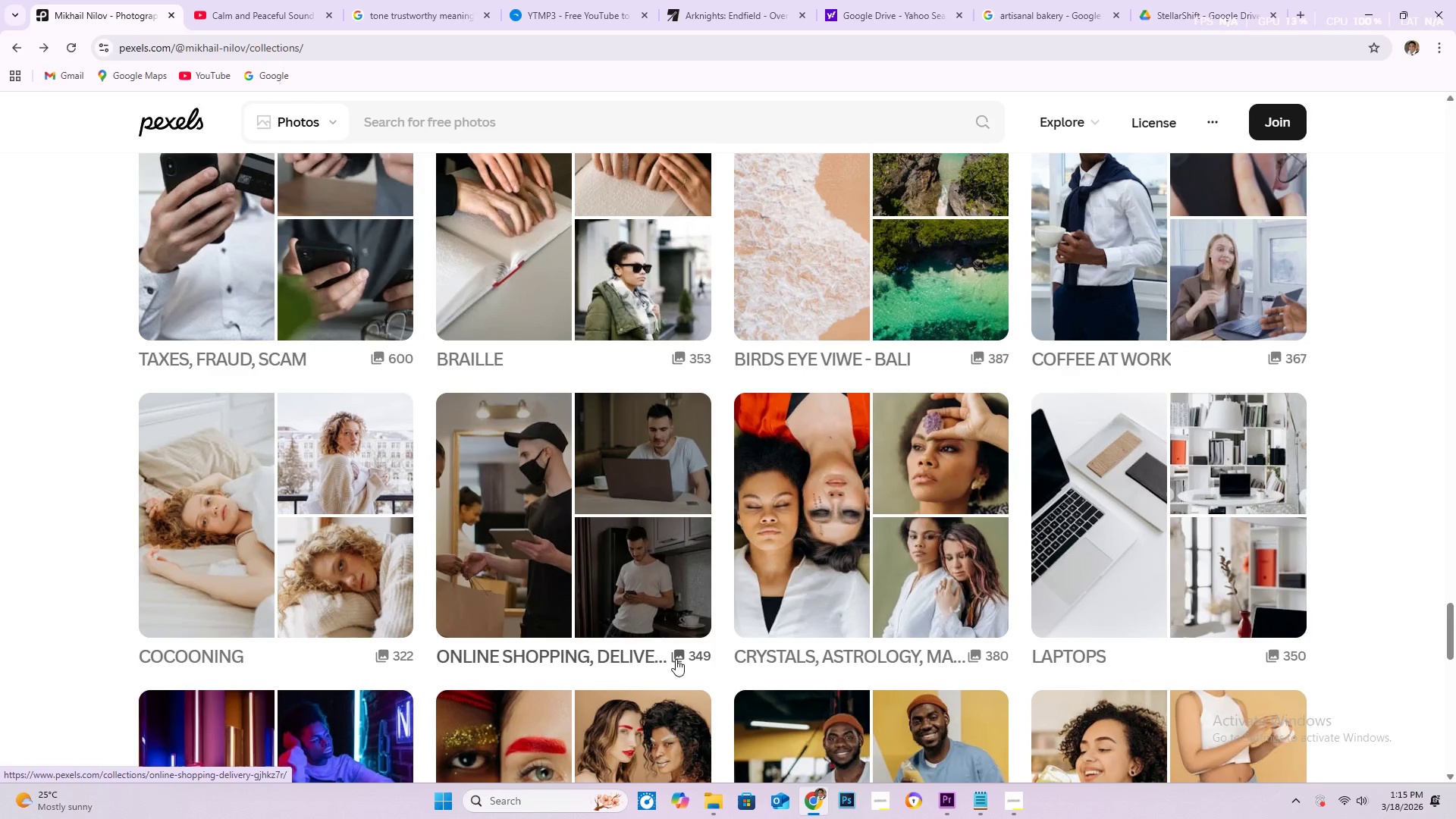 
left_click([582, 629])
 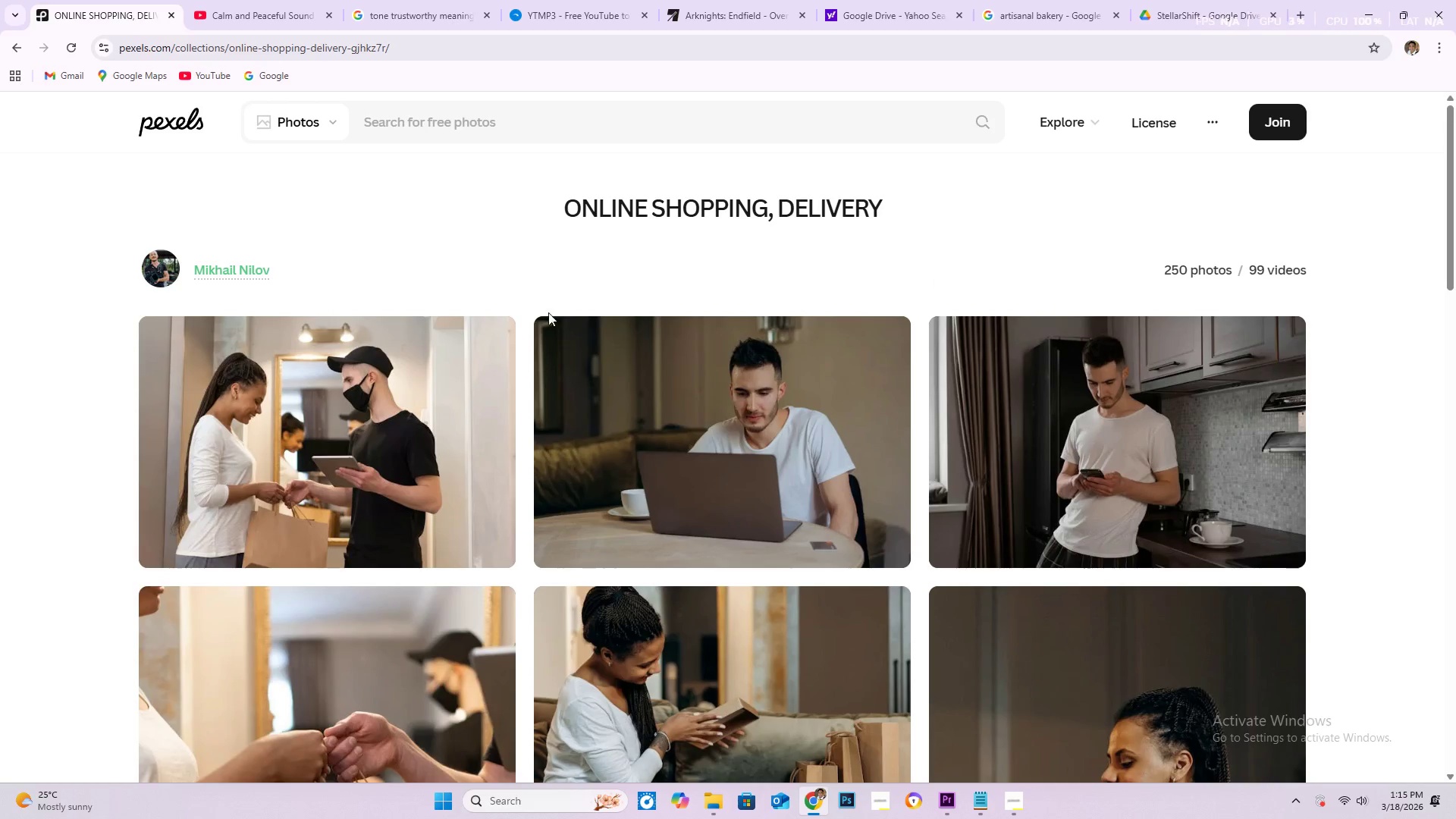 
left_click_drag(start_coordinate=[1454, 268], to_coordinate=[1419, 783])
 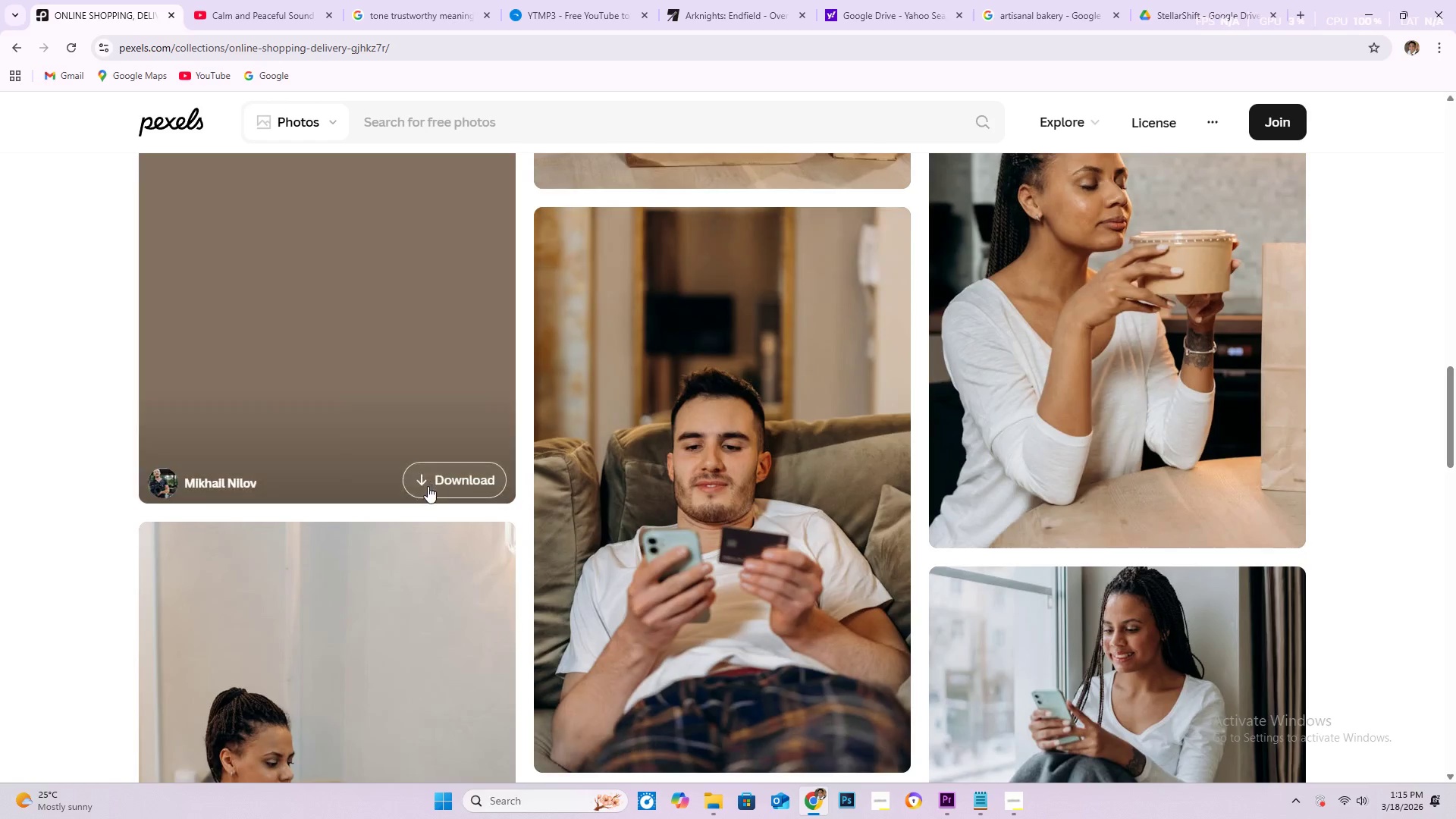 
scroll: coordinate [455, 496], scroll_direction: down, amount: 30.0
 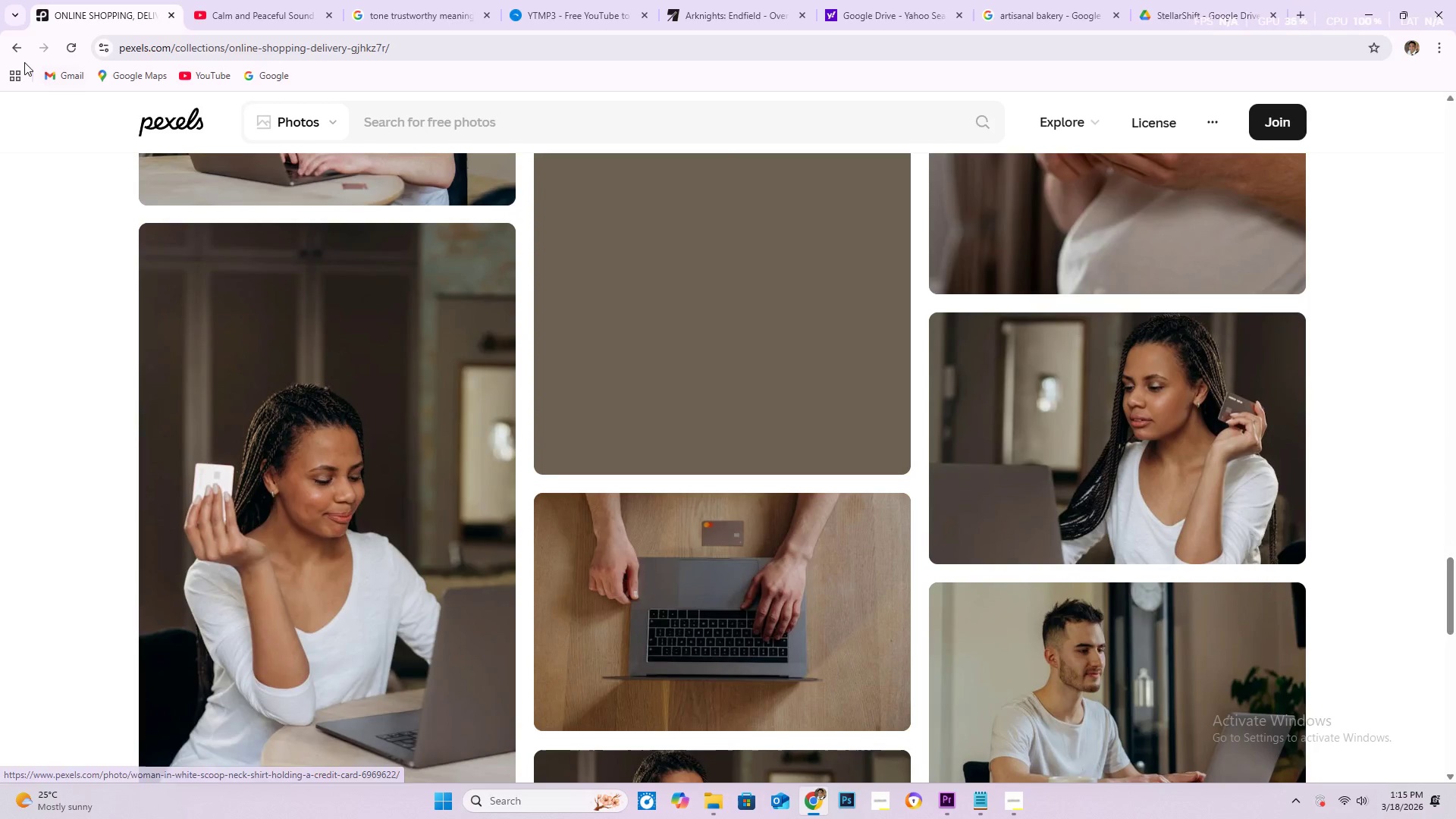 
left_click([8, 49])
 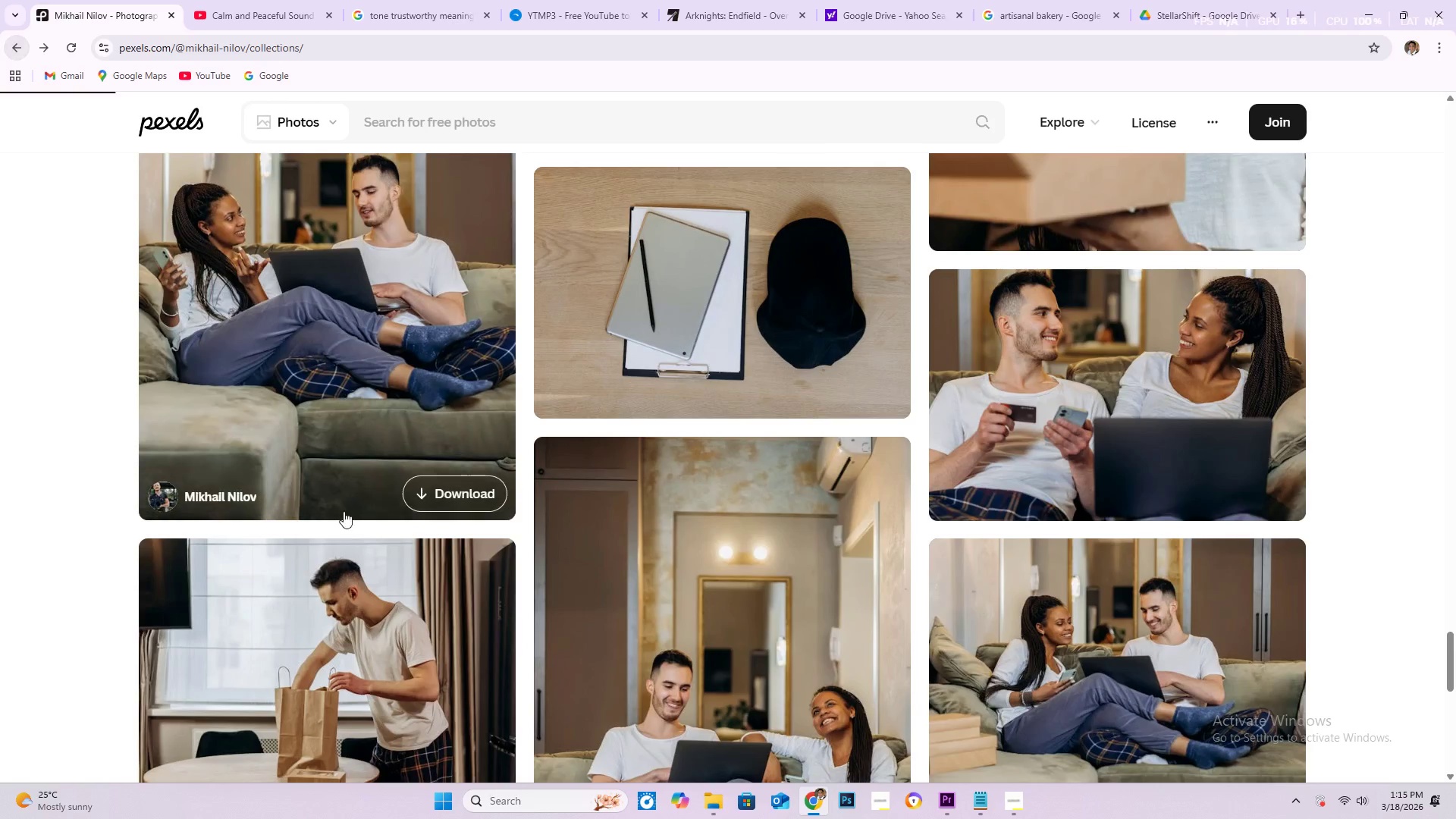 
scroll: coordinate [349, 520], scroll_direction: down, amount: 13.0
 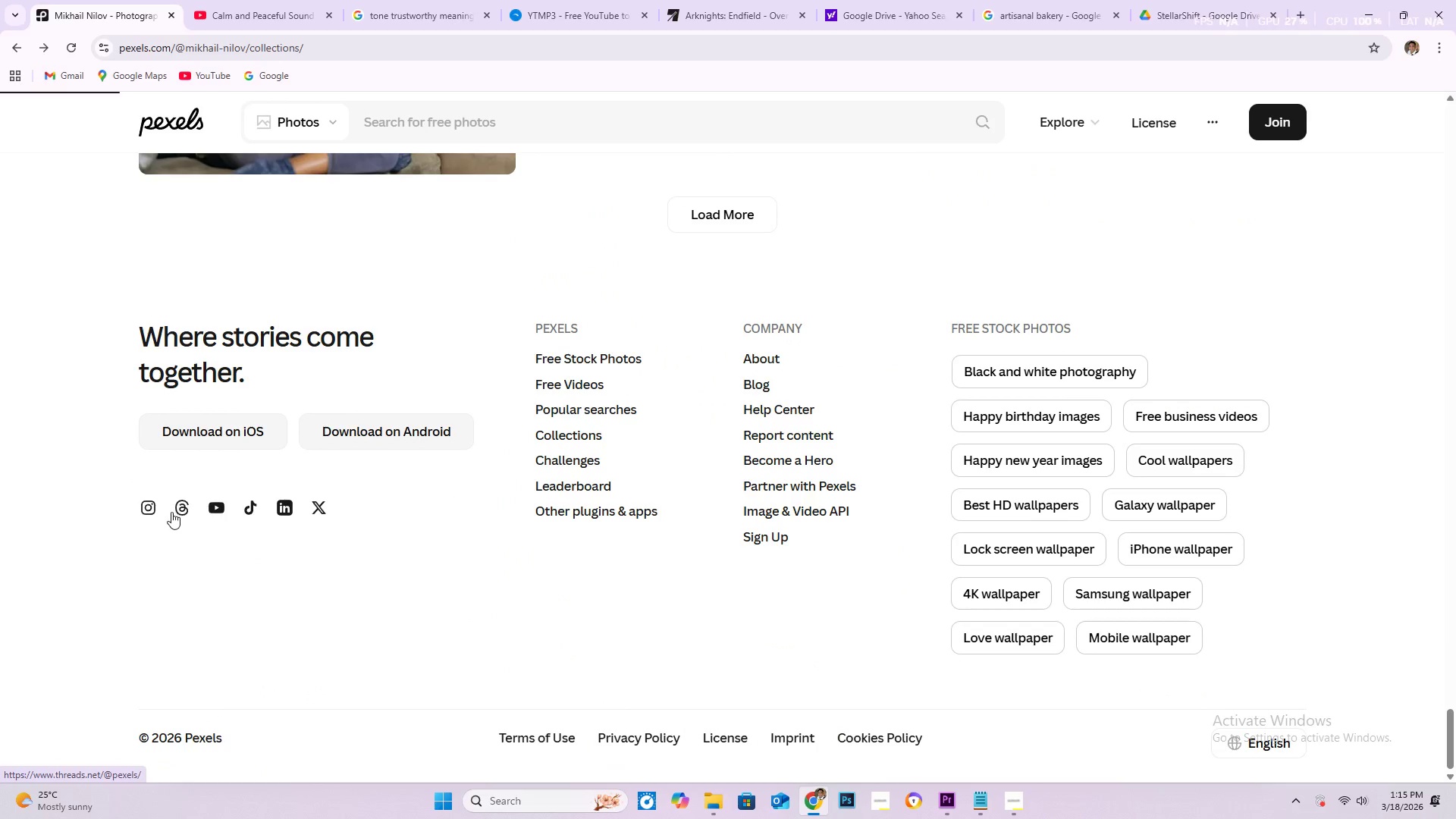 
scroll: coordinate [168, 513], scroll_direction: up, amount: 6.0
 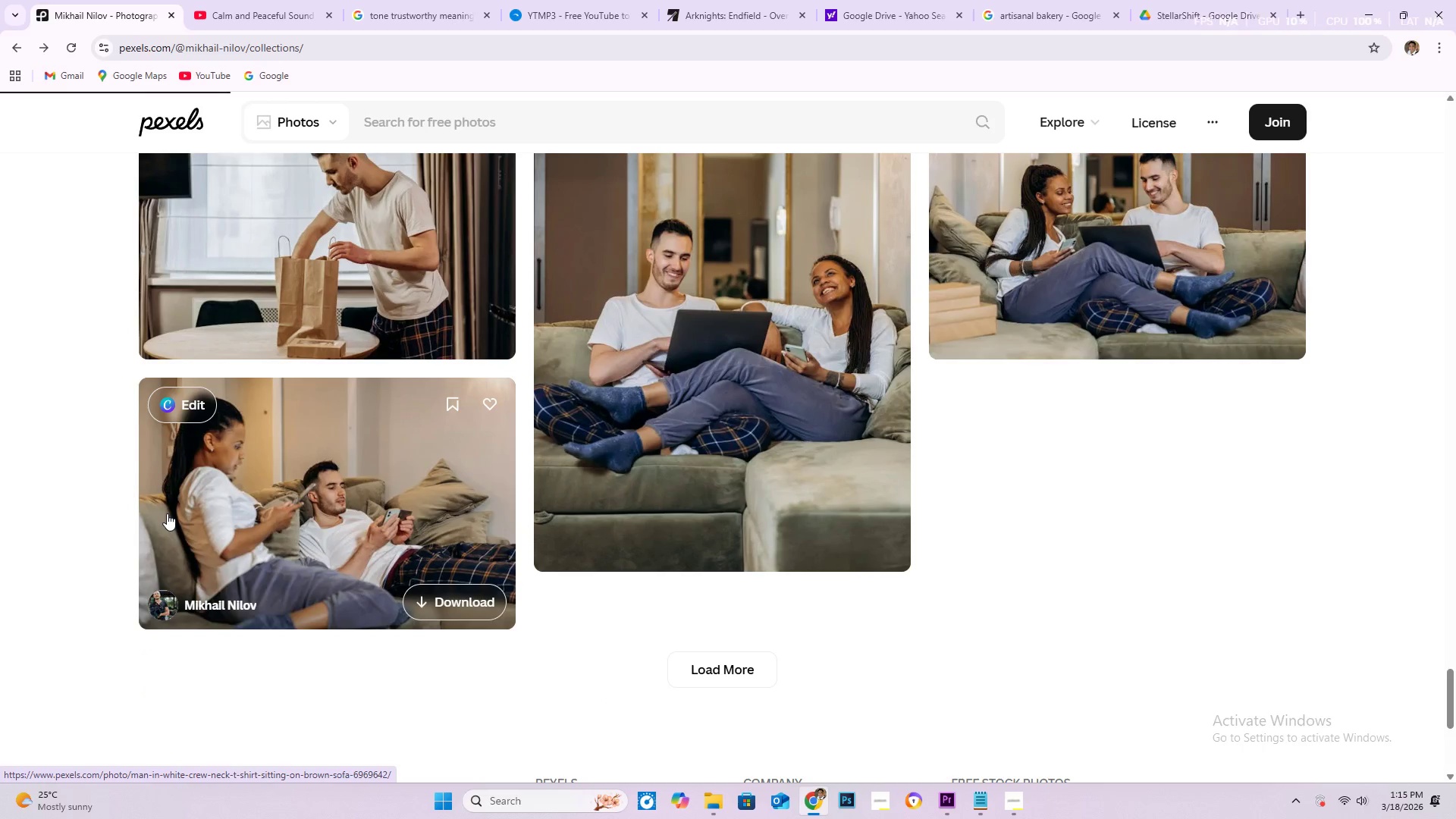 
wait(8.73)
 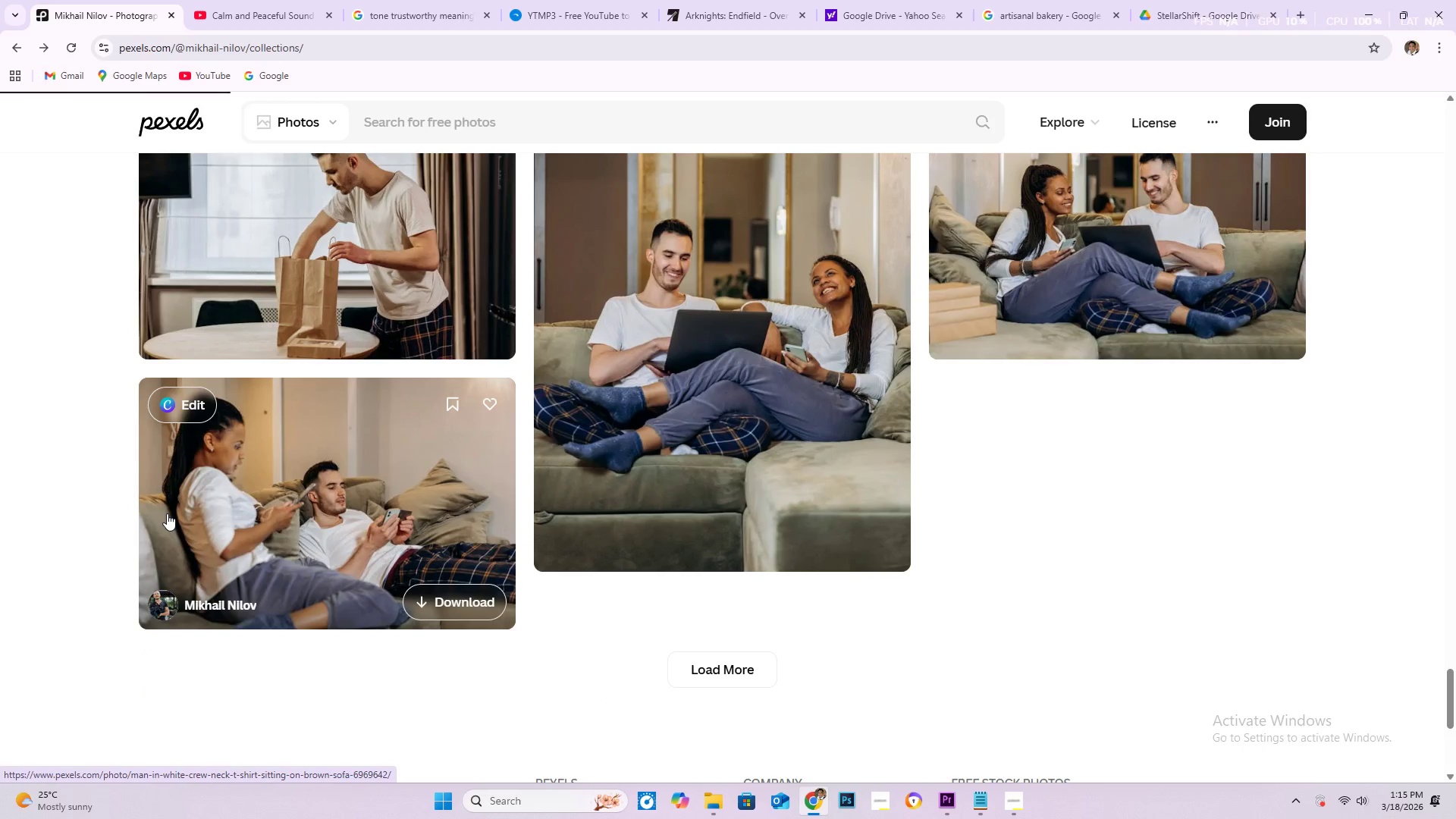 
scroll: coordinate [167, 513], scroll_direction: down, amount: 5.0
 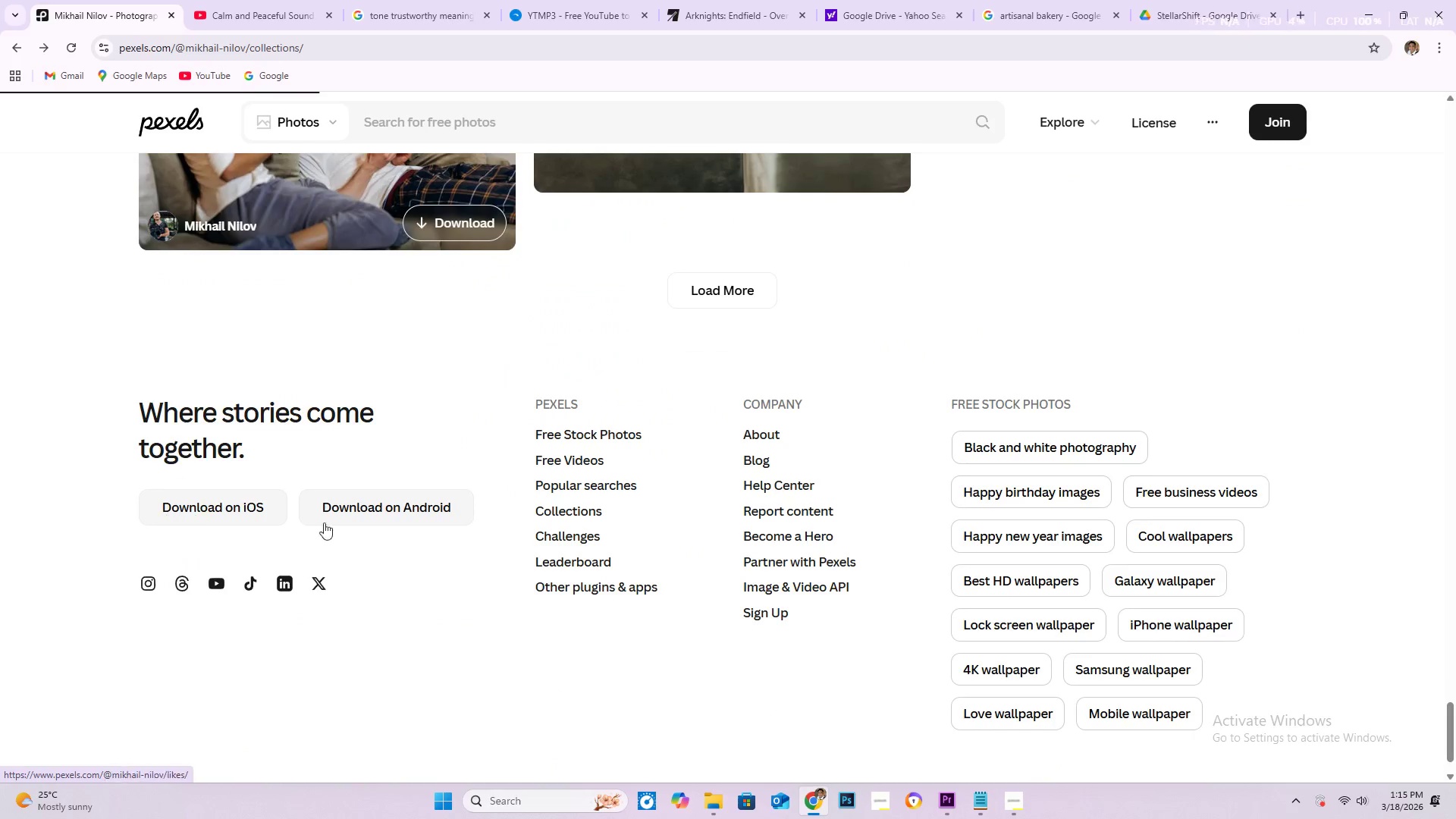 
scroll: coordinate [382, 522], scroll_direction: up, amount: 1.0
 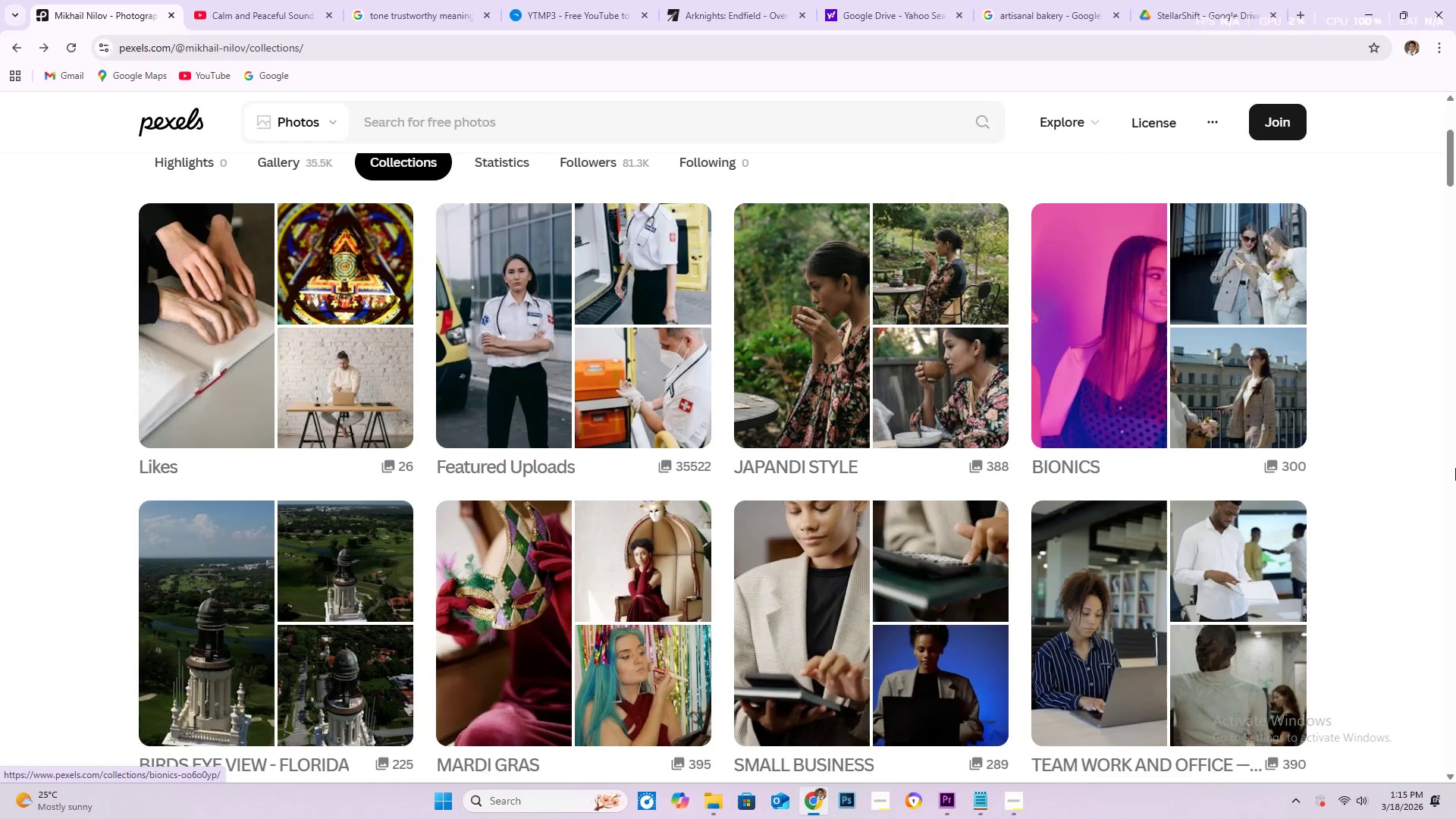 
left_click_drag(start_coordinate=[1447, 184], to_coordinate=[1444, 753])
 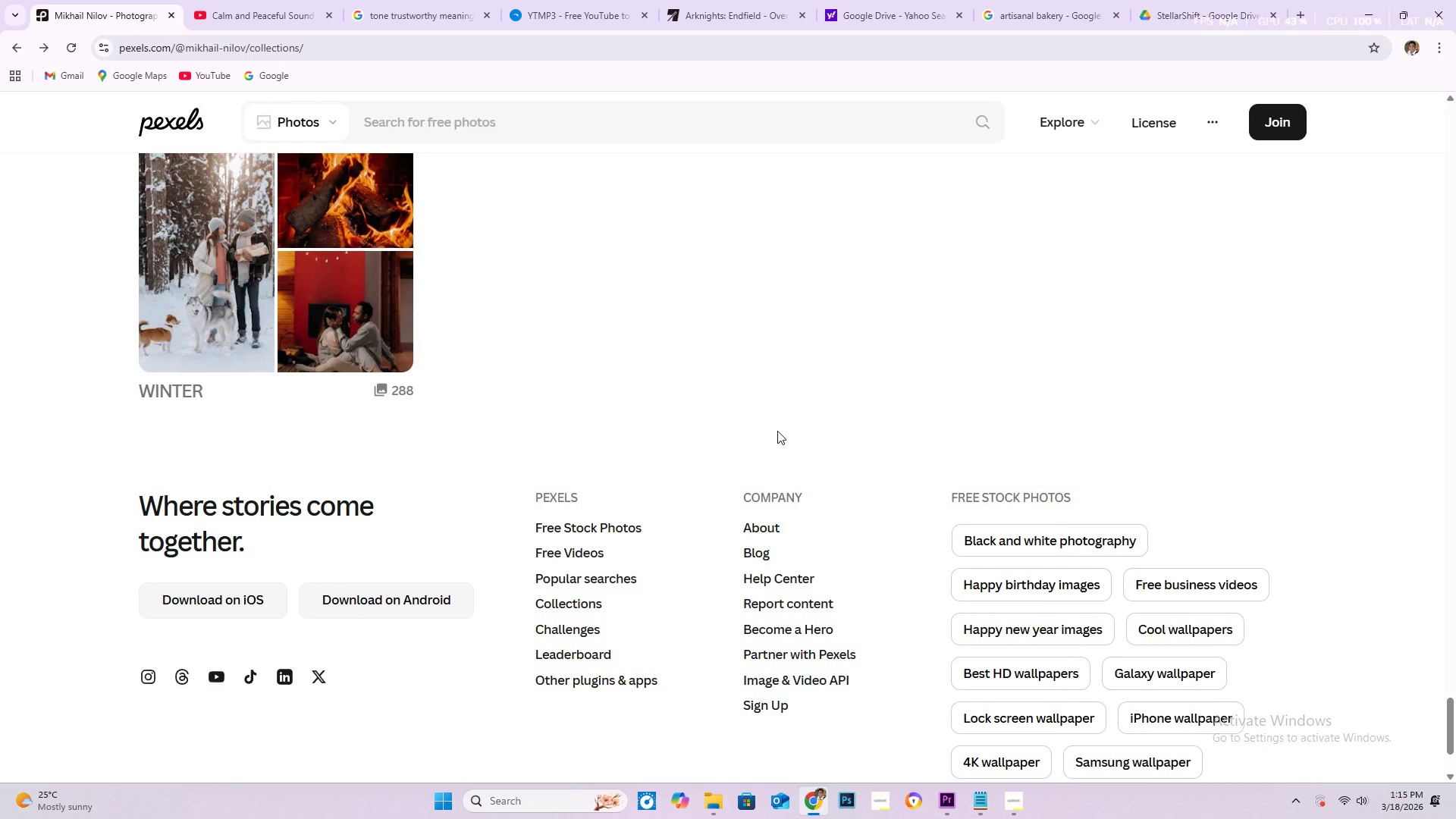 
scroll: coordinate [940, 487], scroll_direction: up, amount: 20.0
 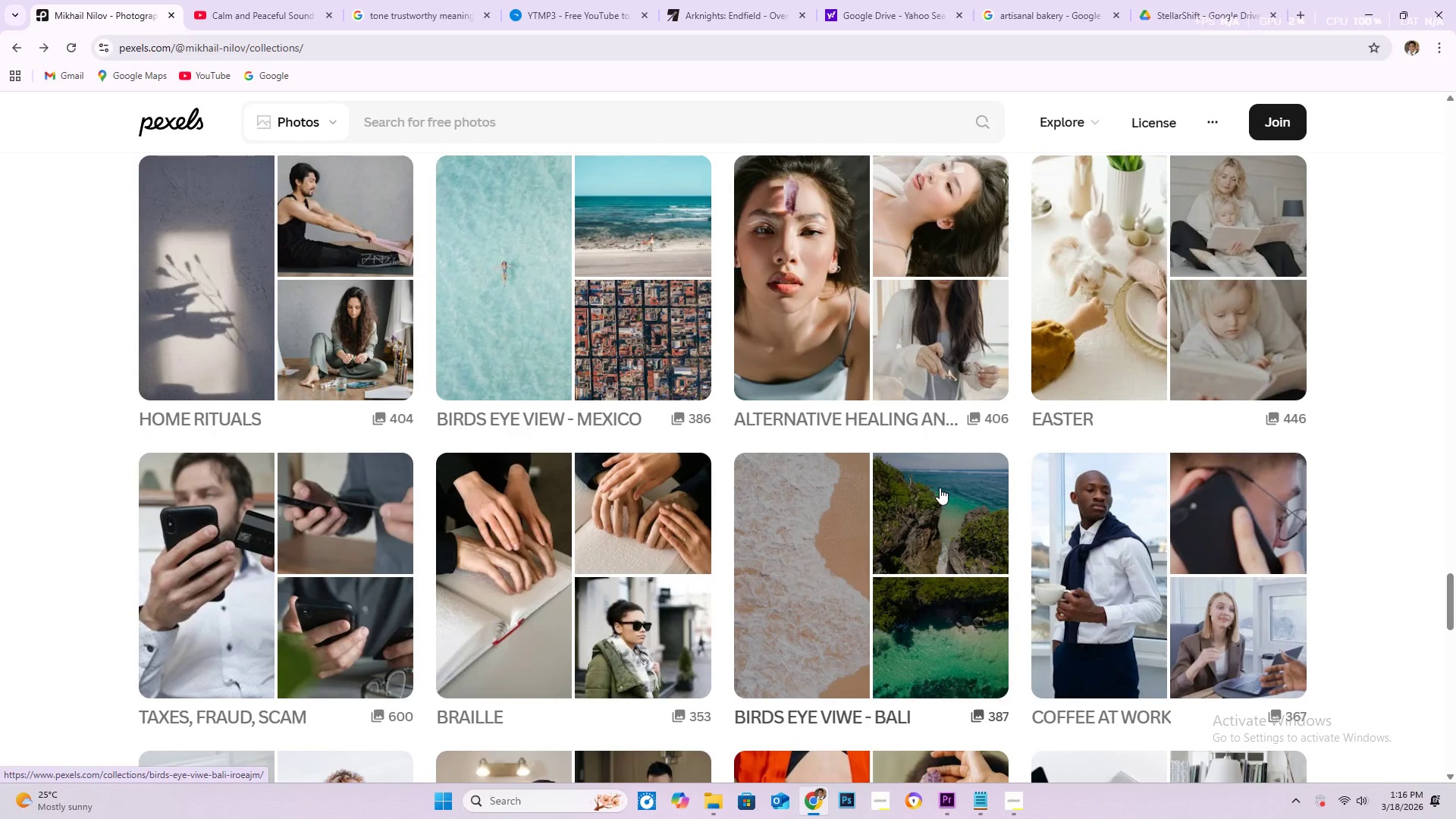 
wait(7.06)
 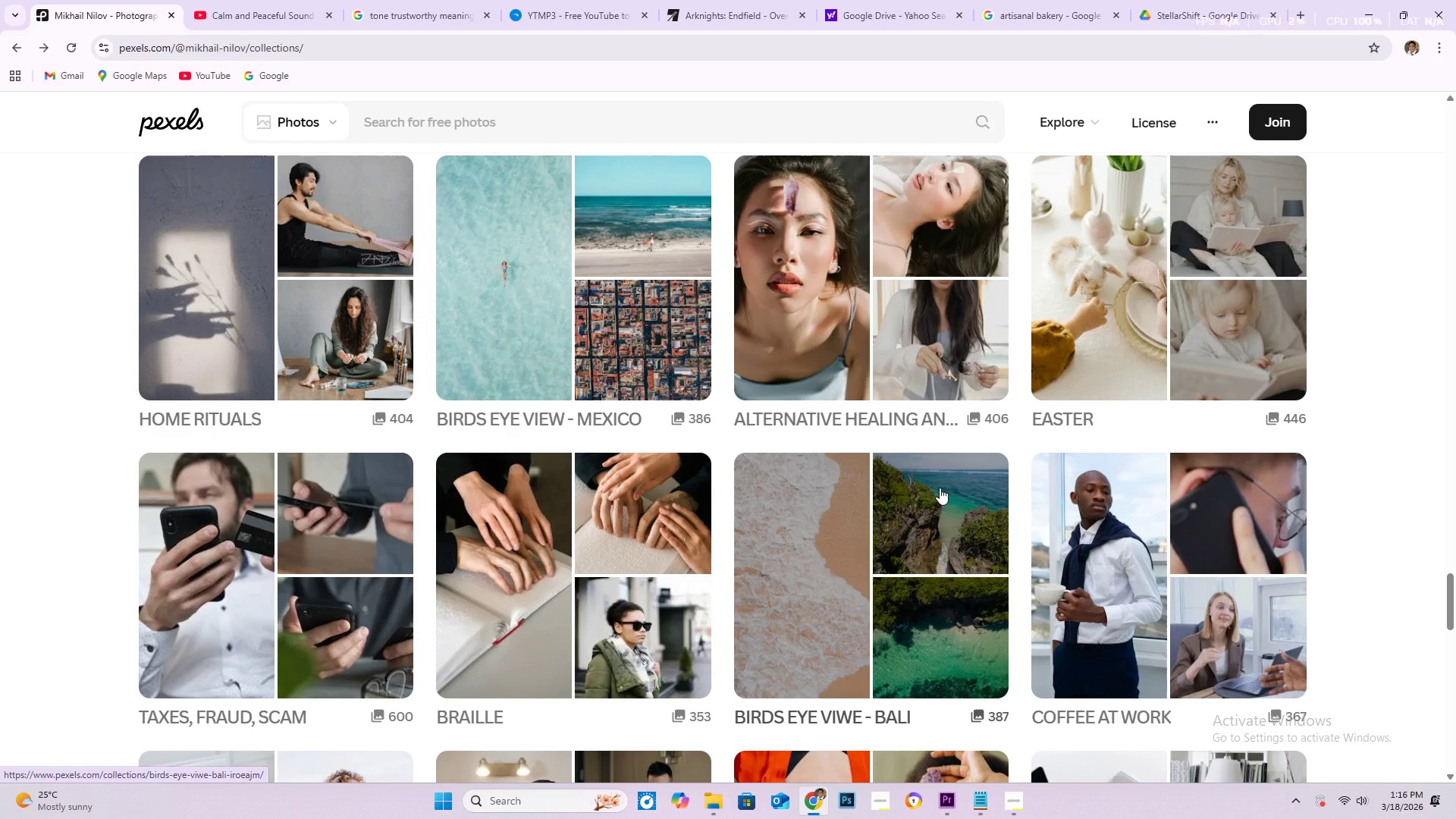 
scroll: coordinate [601, 576], scroll_direction: up, amount: 17.0
 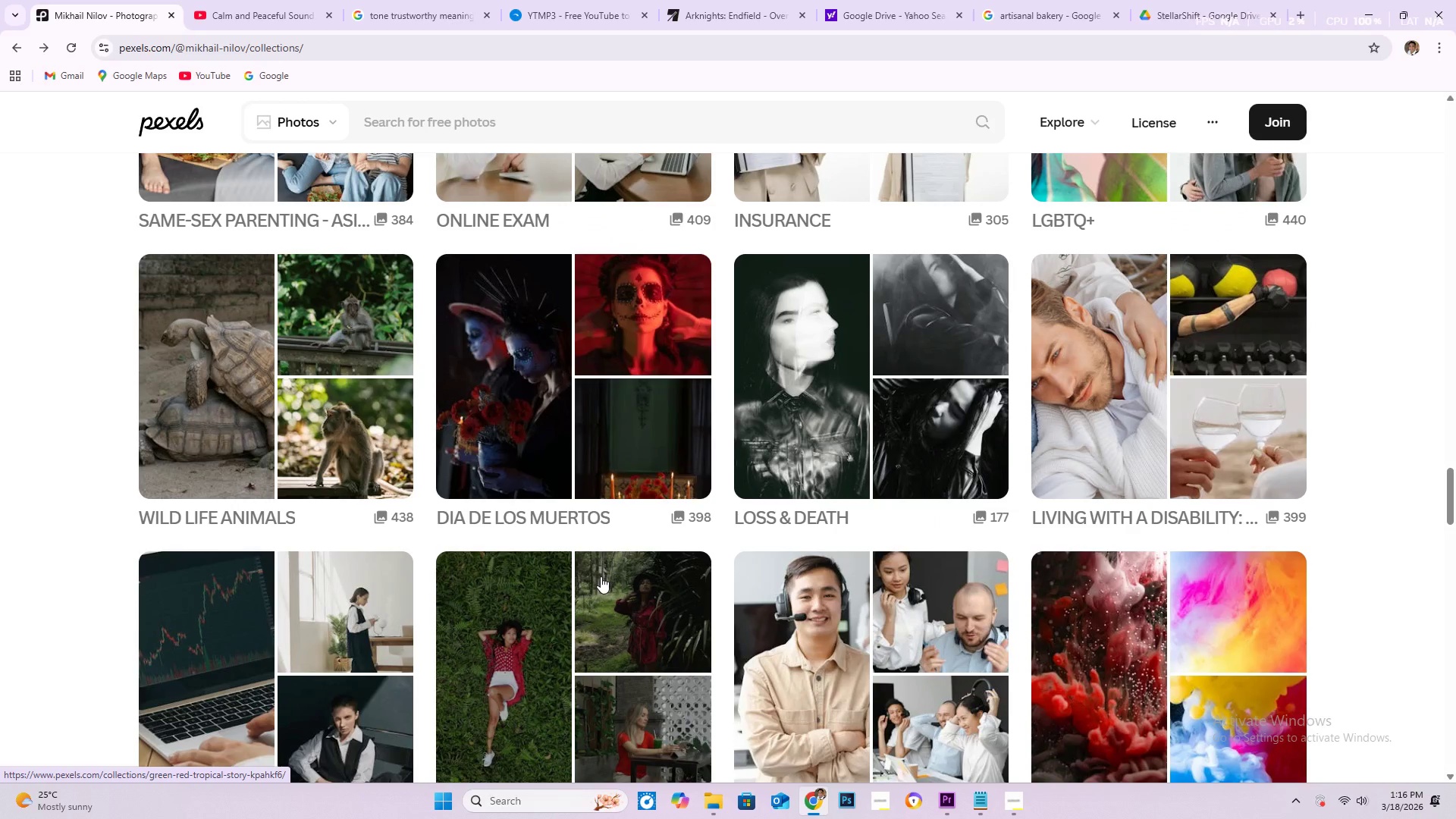 
scroll: coordinate [603, 540], scroll_direction: up, amount: 18.0
 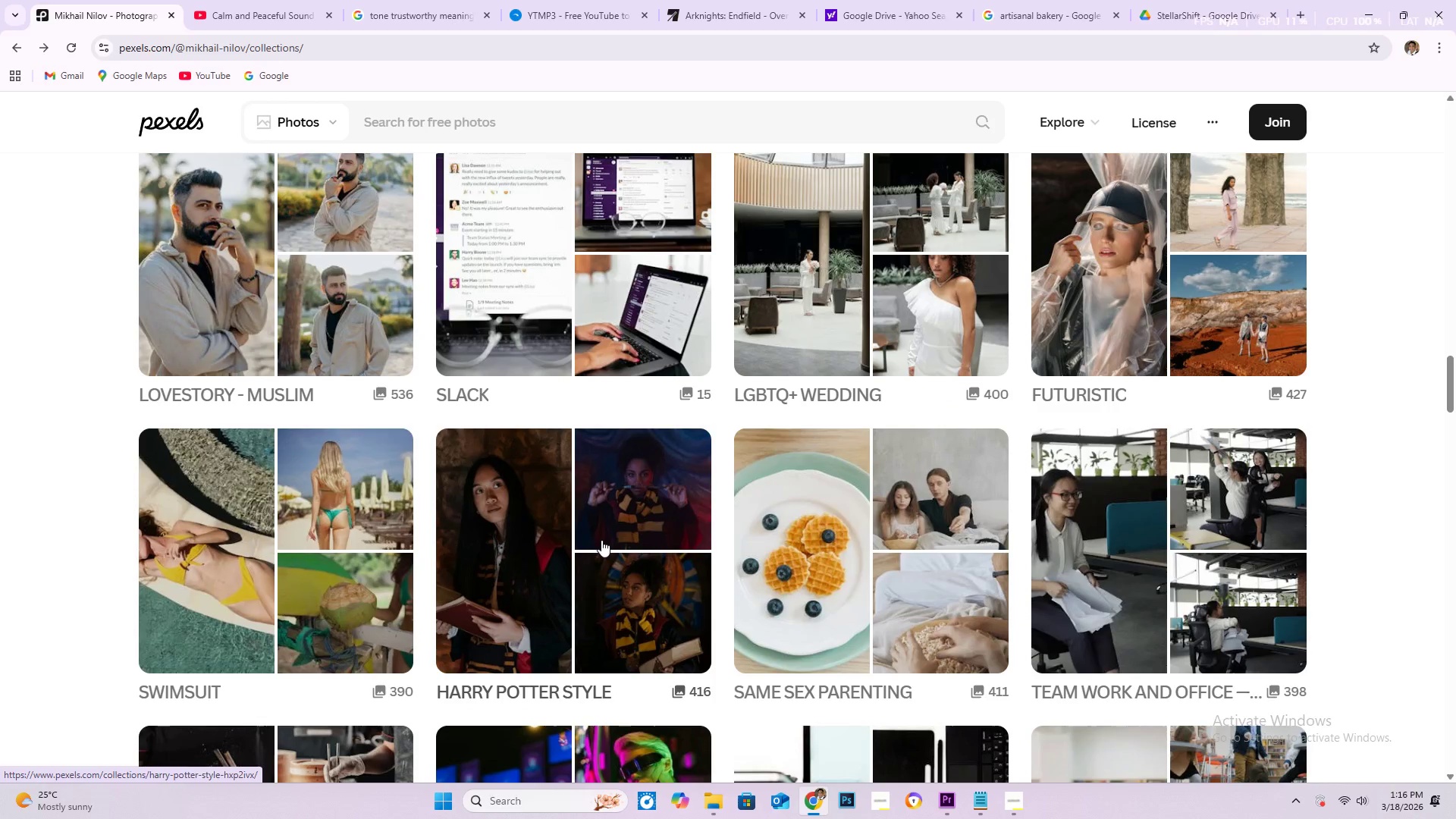 
scroll: coordinate [601, 540], scroll_direction: up, amount: 4.0
 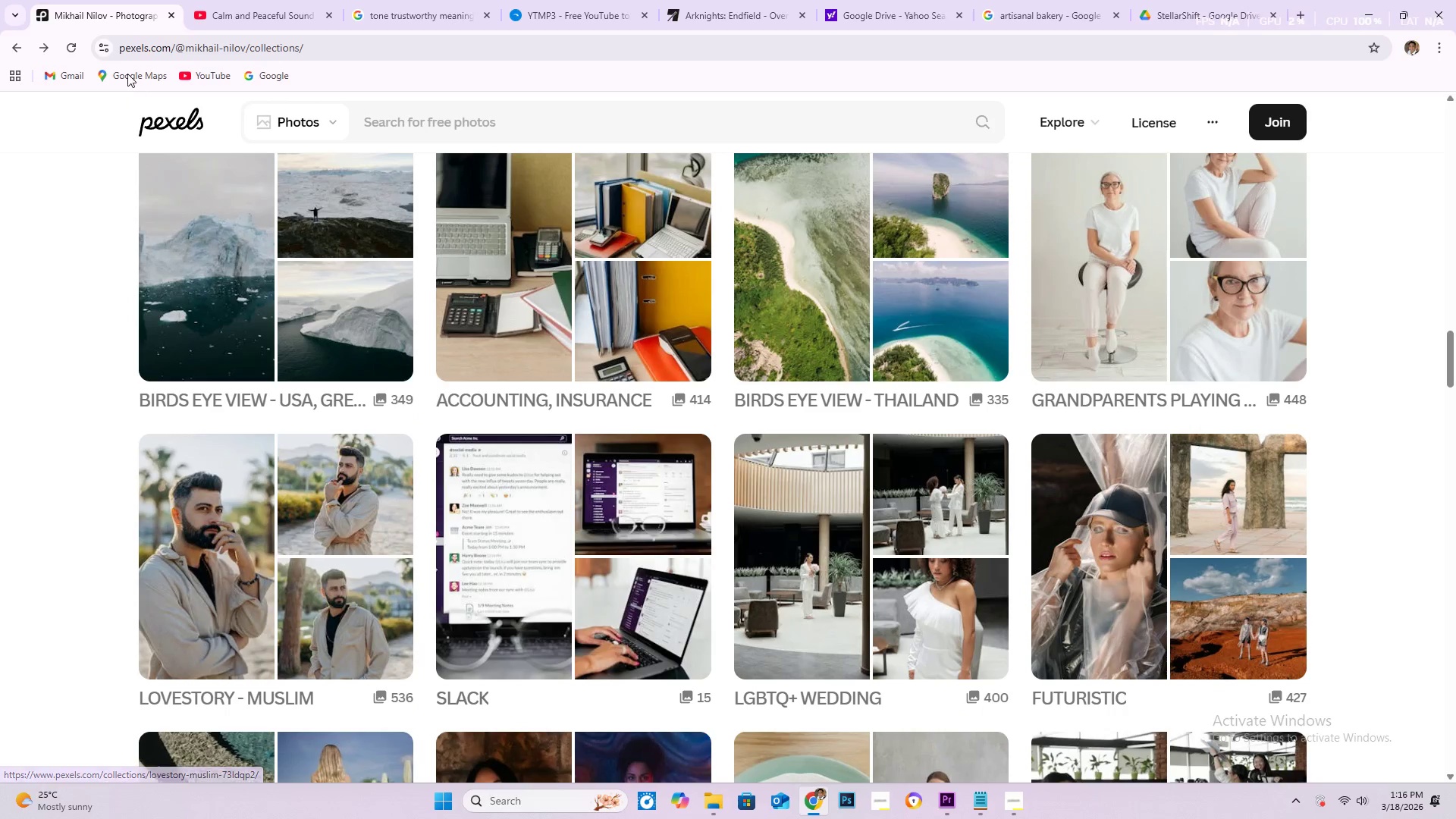 
left_click([14, 51])
 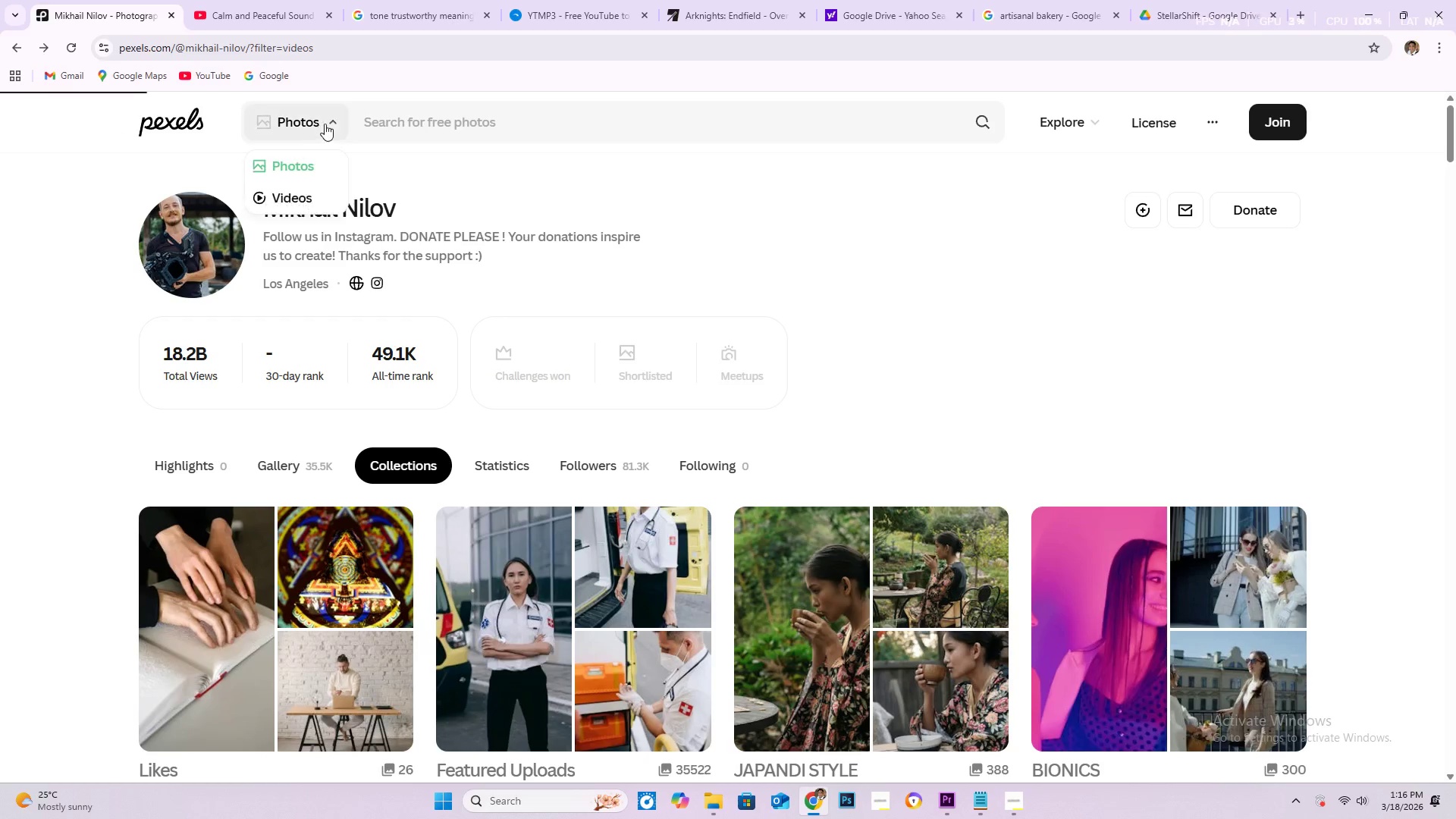 
left_click([304, 197])
 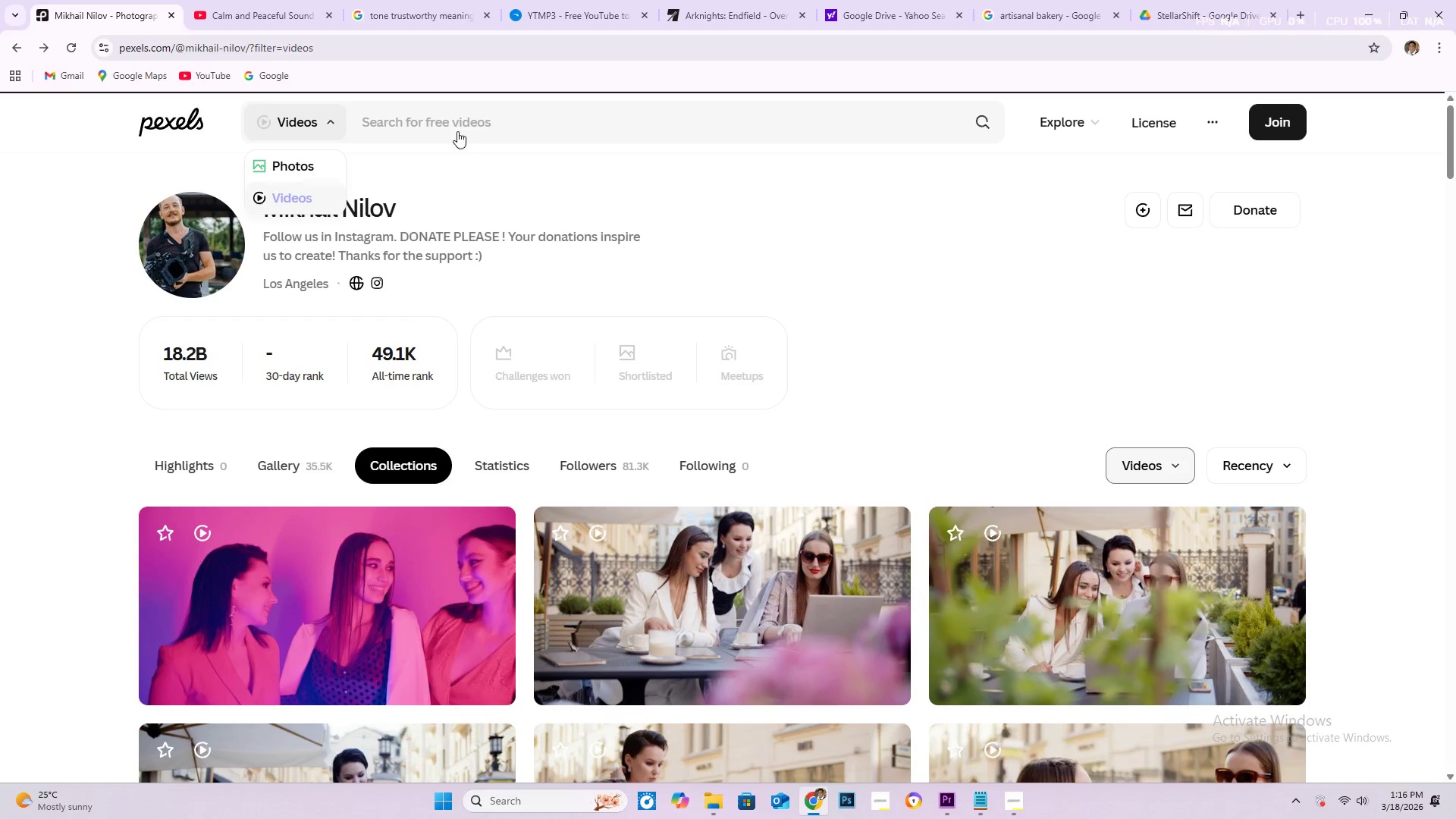 
left_click([465, 130])
 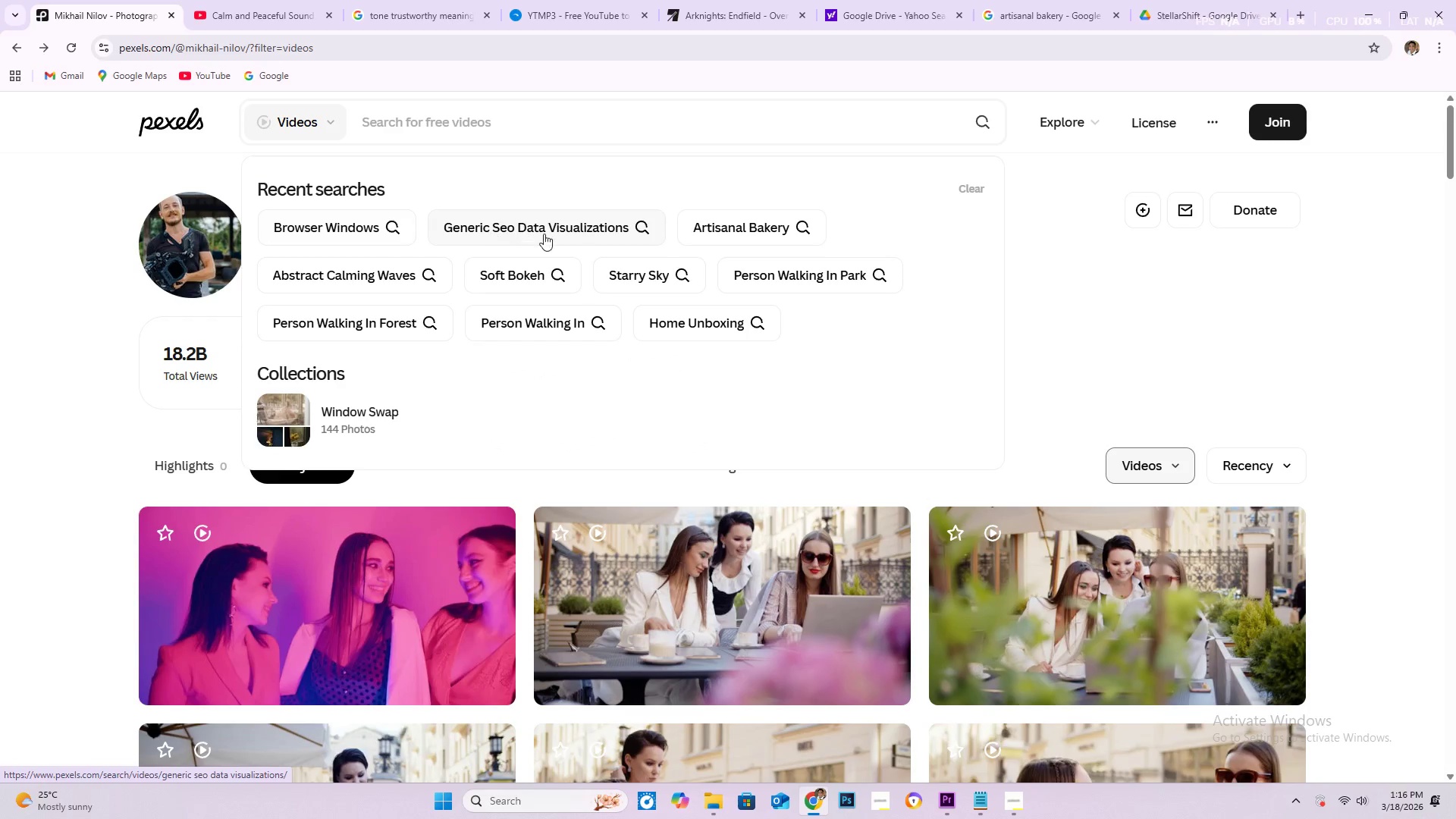 
left_click([739, 232])
 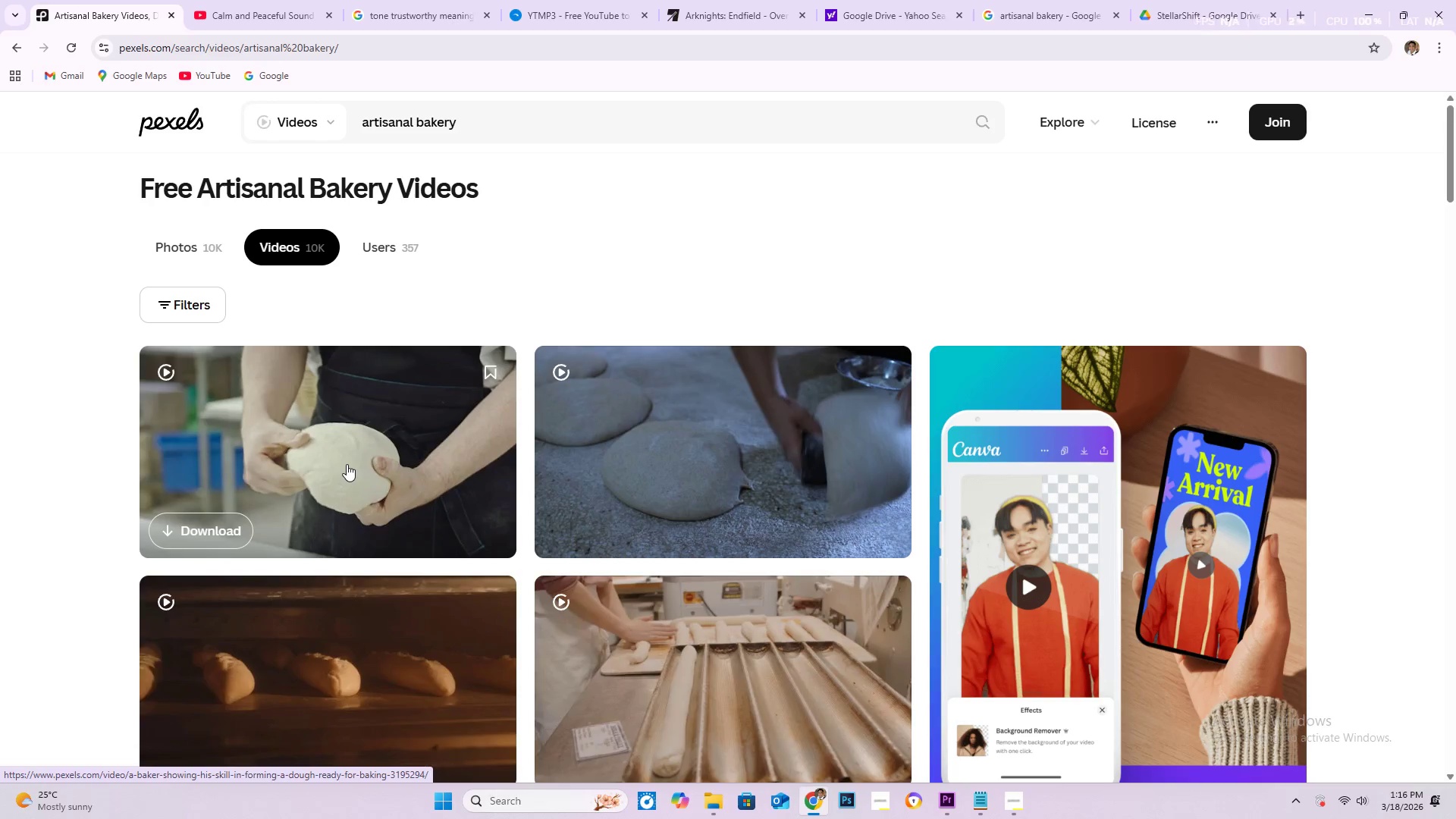 
scroll: coordinate [720, 508], scroll_direction: down, amount: 19.0
 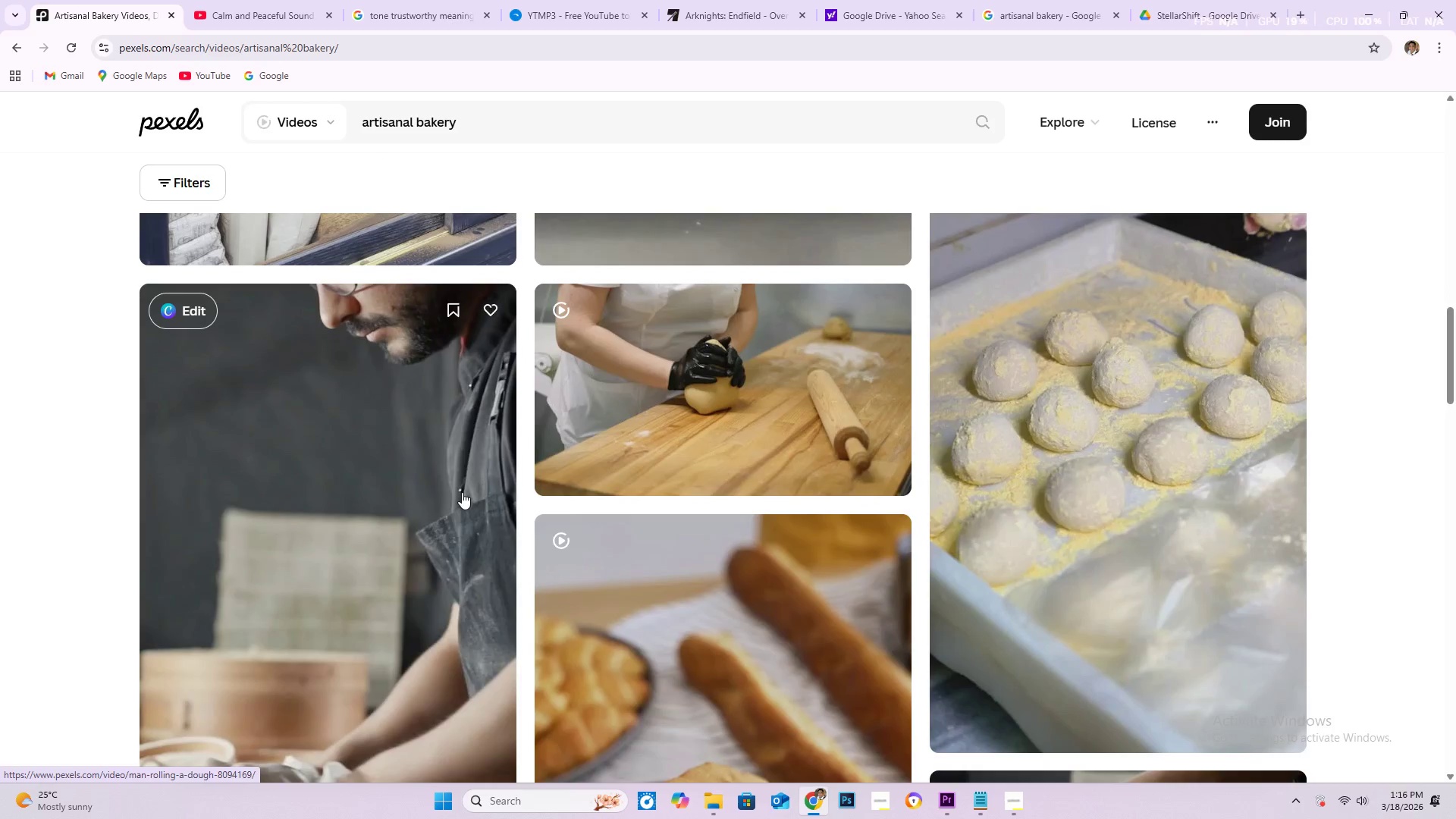 
left_click_drag(start_coordinate=[463, 492], to_coordinate=[466, 496])
 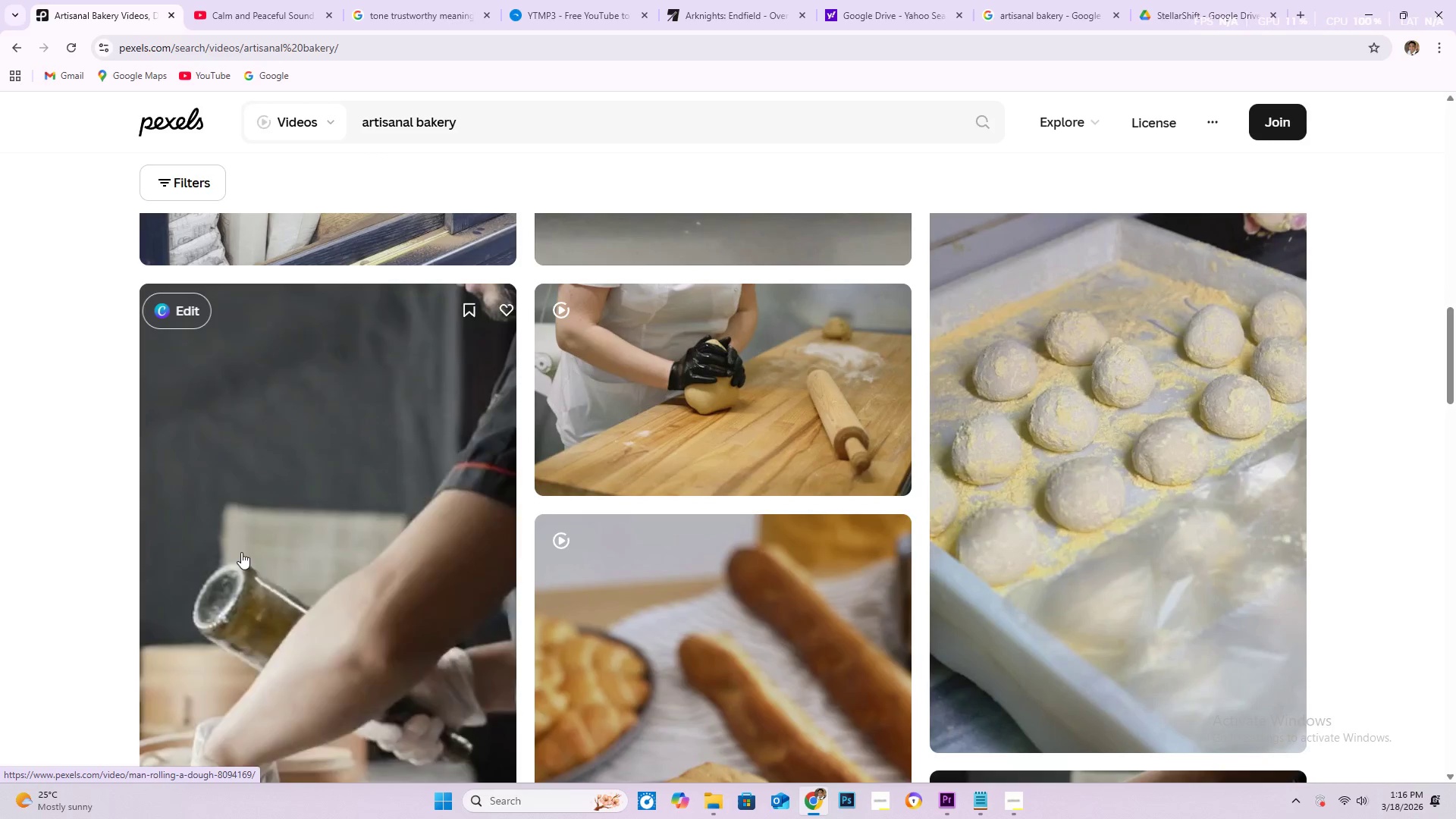 
scroll: coordinate [303, 485], scroll_direction: down, amount: 2.0
 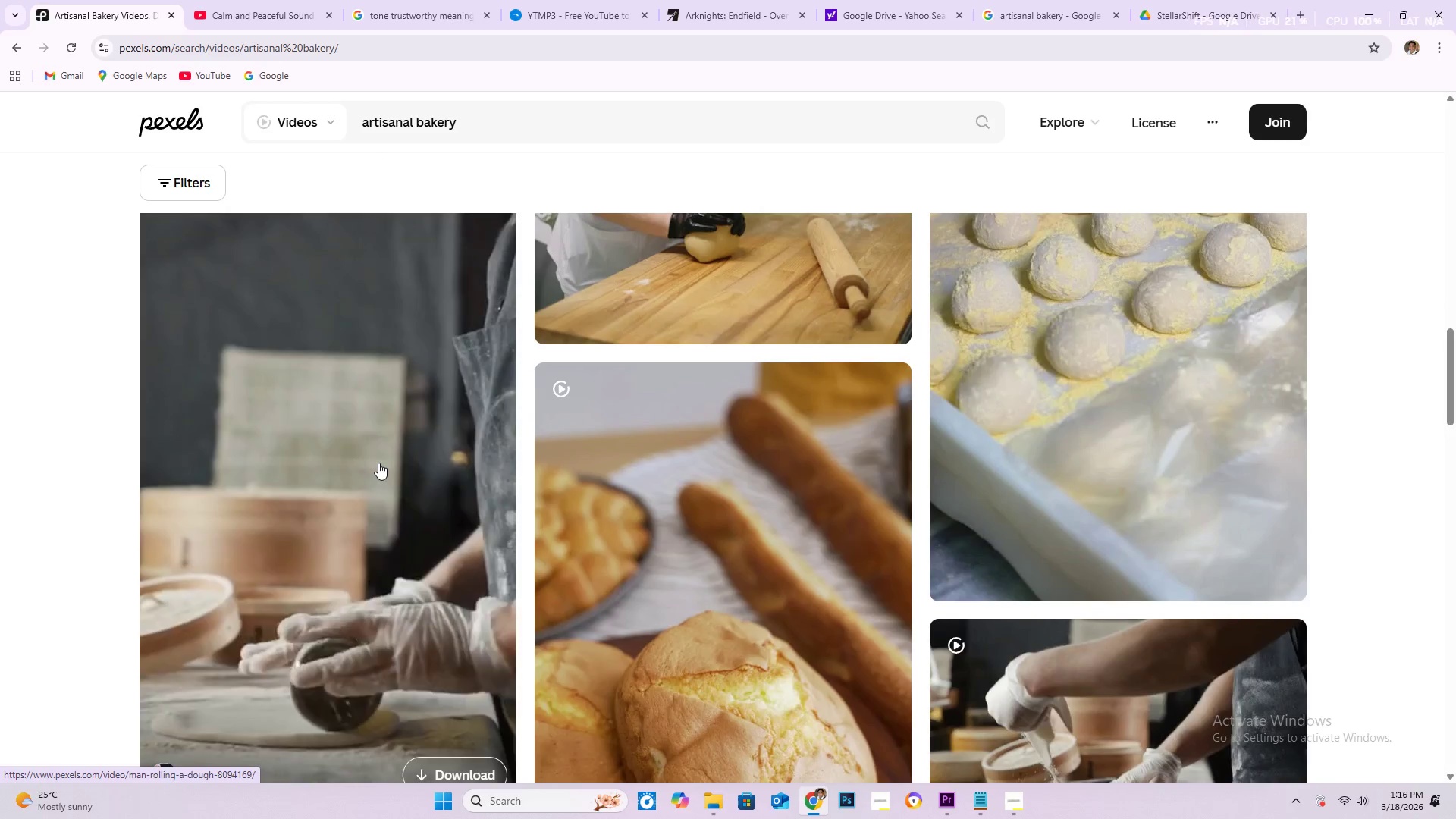 
left_click([378, 463])
 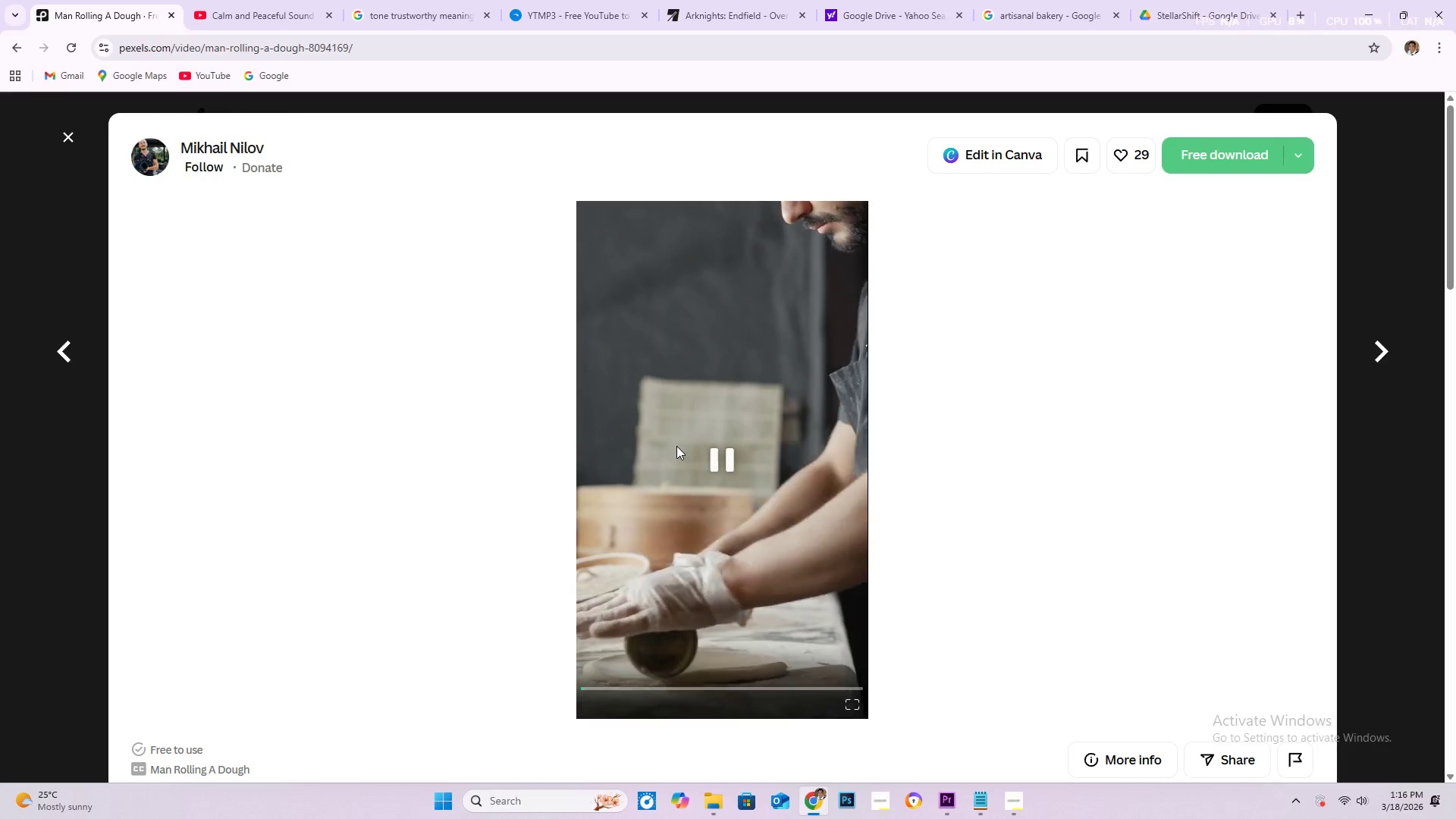 
scroll: coordinate [544, 548], scroll_direction: down, amount: 9.0
 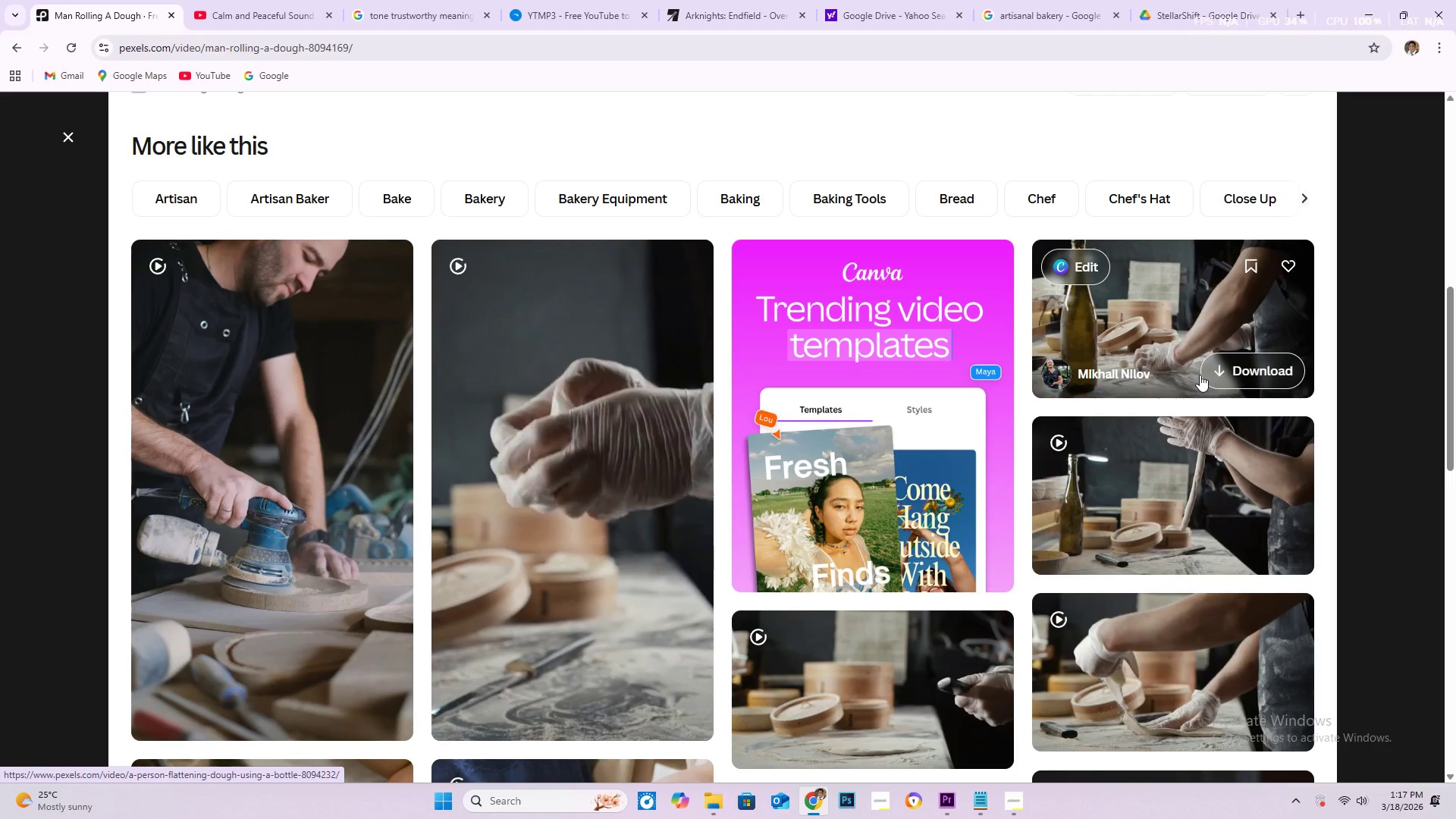 
scroll: coordinate [639, 526], scroll_direction: up, amount: 9.0
 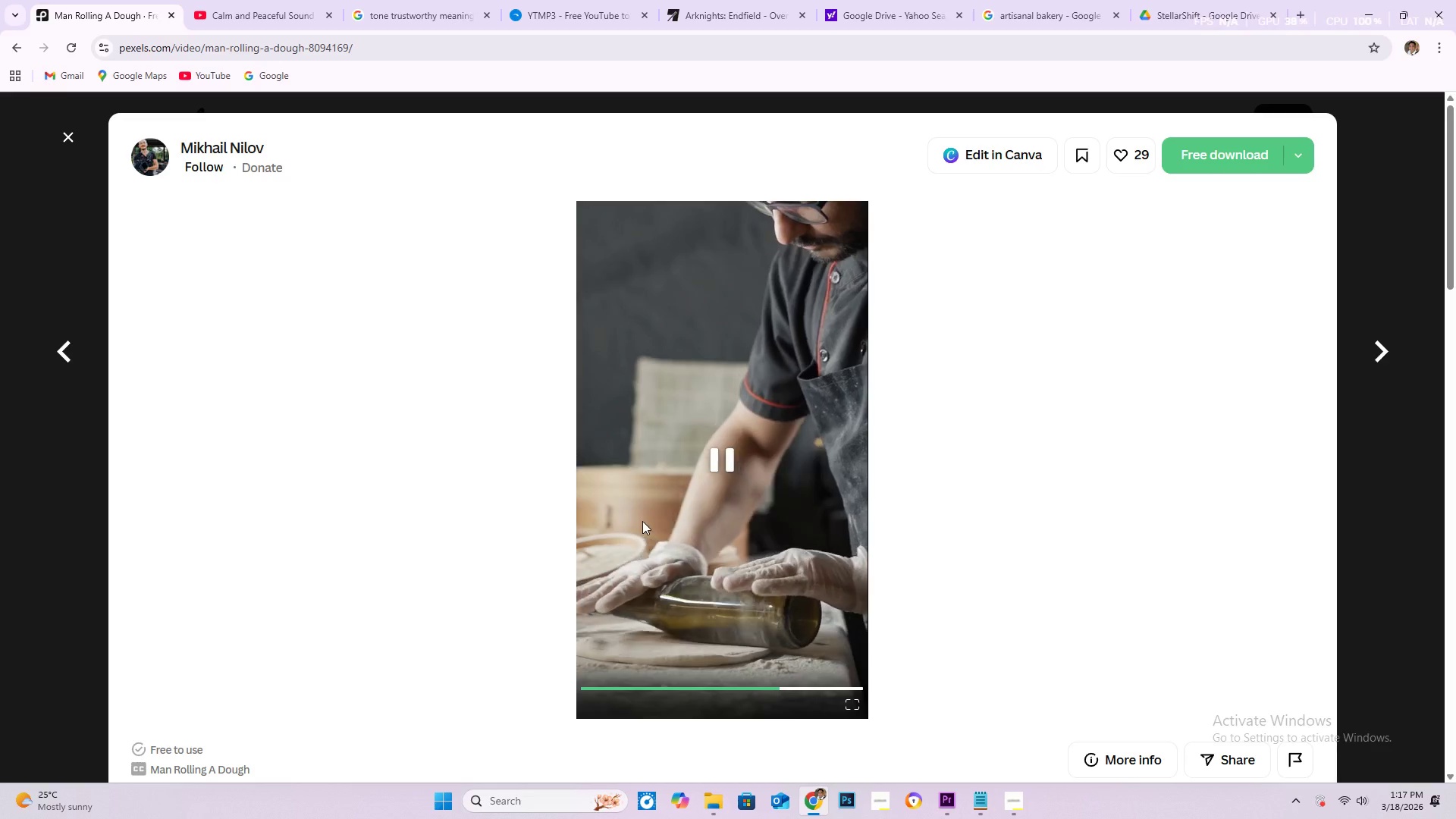 
scroll: coordinate [653, 516], scroll_direction: down, amount: 39.0
 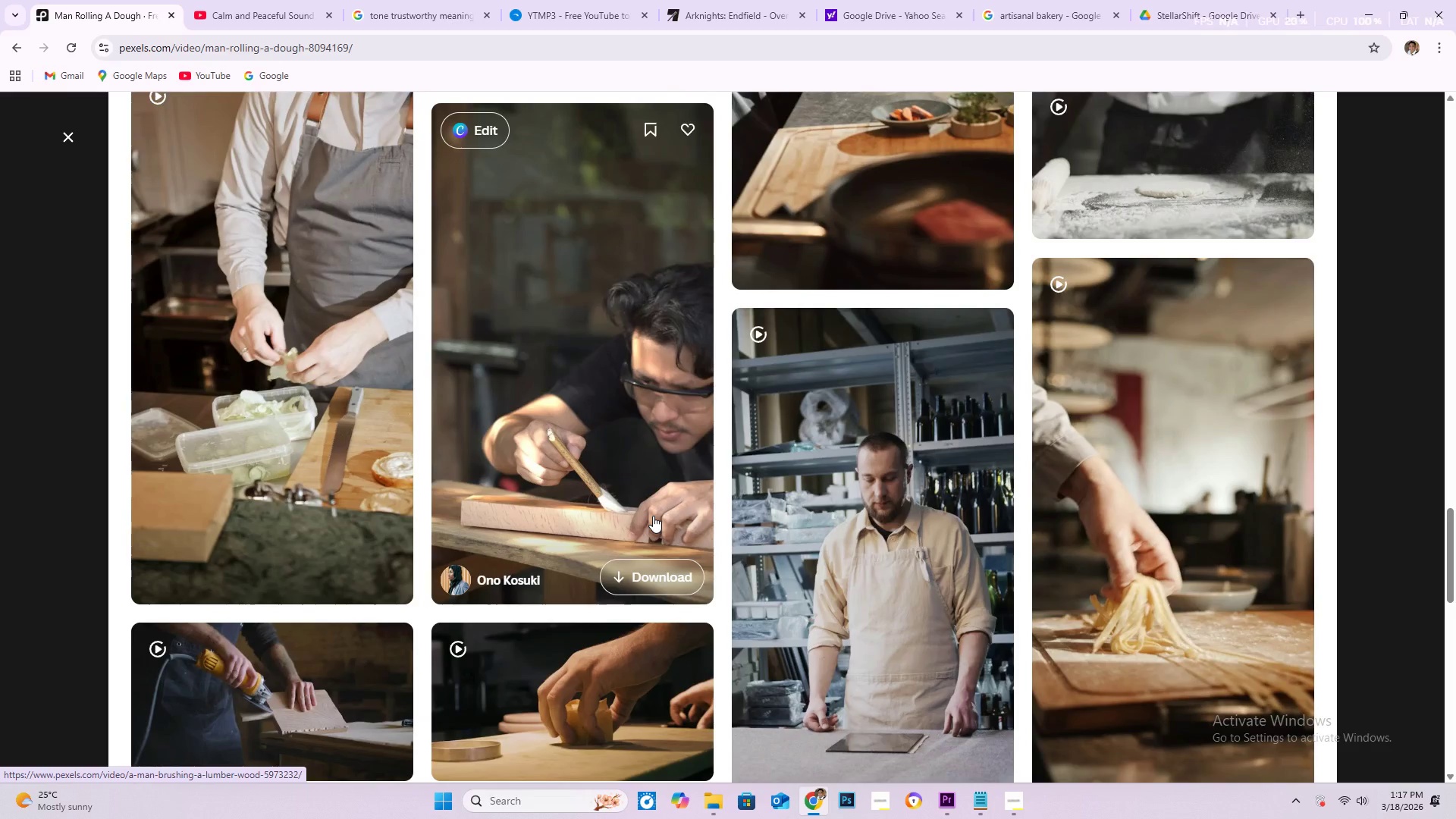 
scroll: coordinate [455, 485], scroll_direction: down, amount: 24.0
 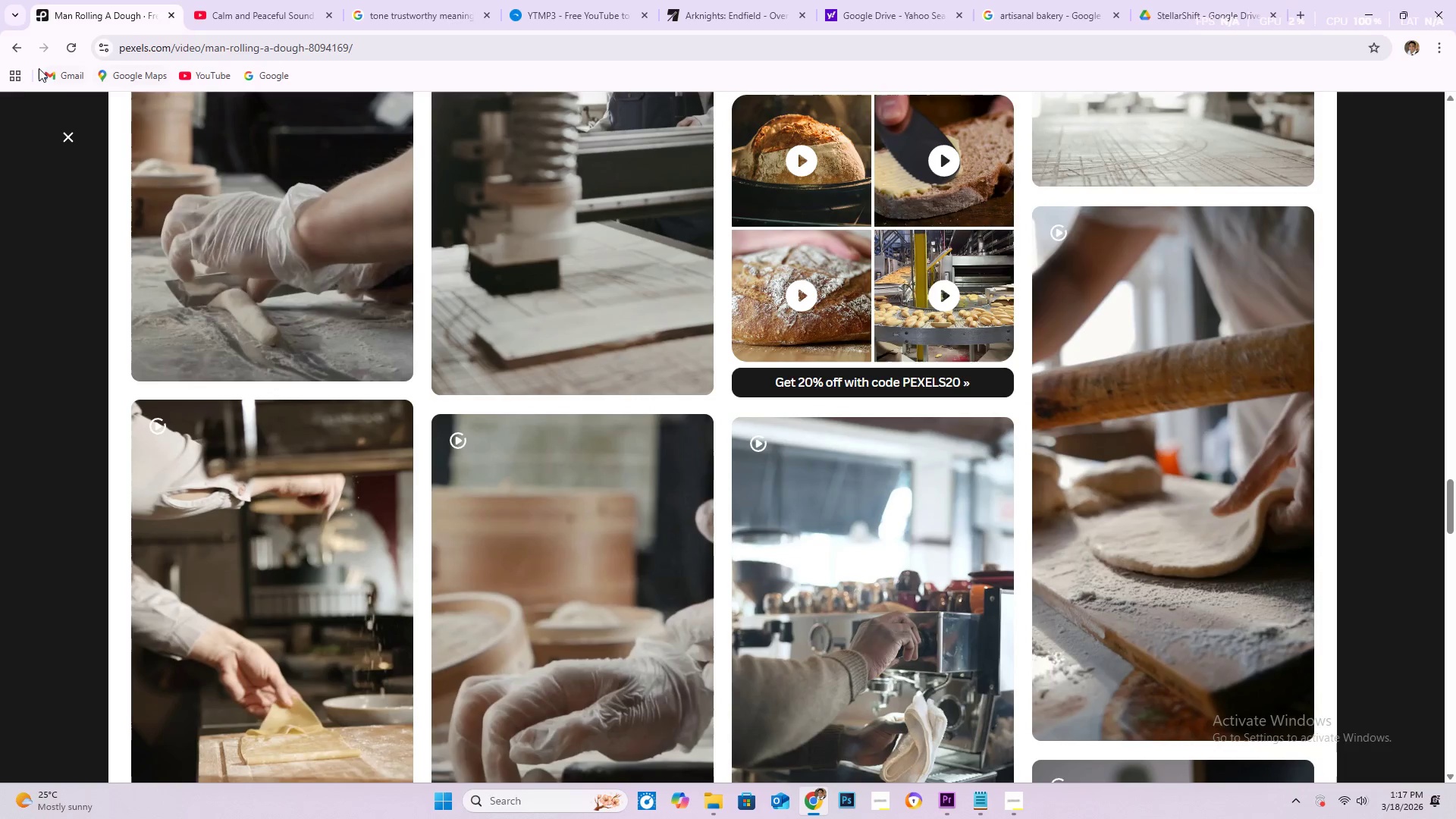 
left_click([15, 51])
 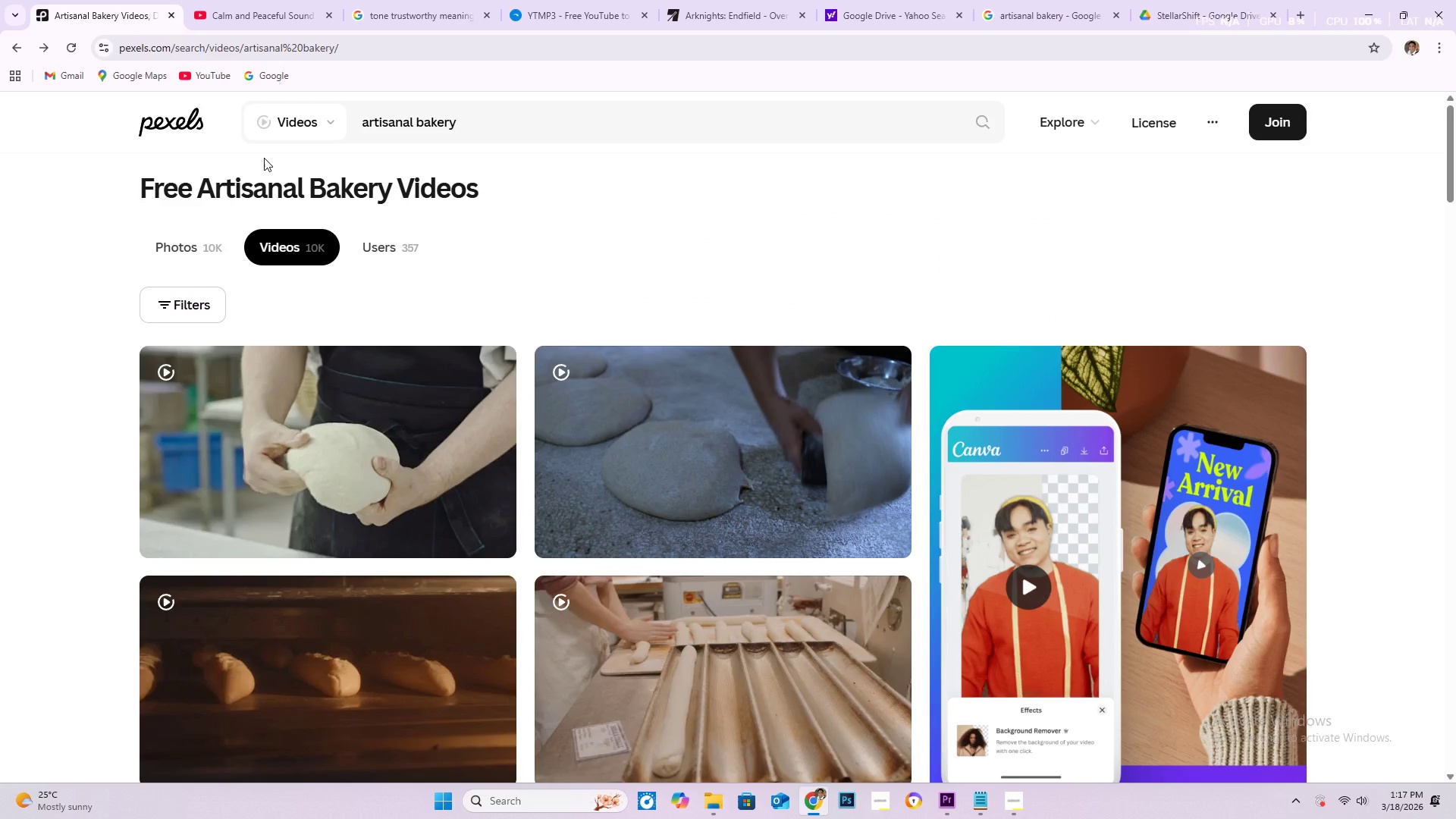 
wait(9.0)
 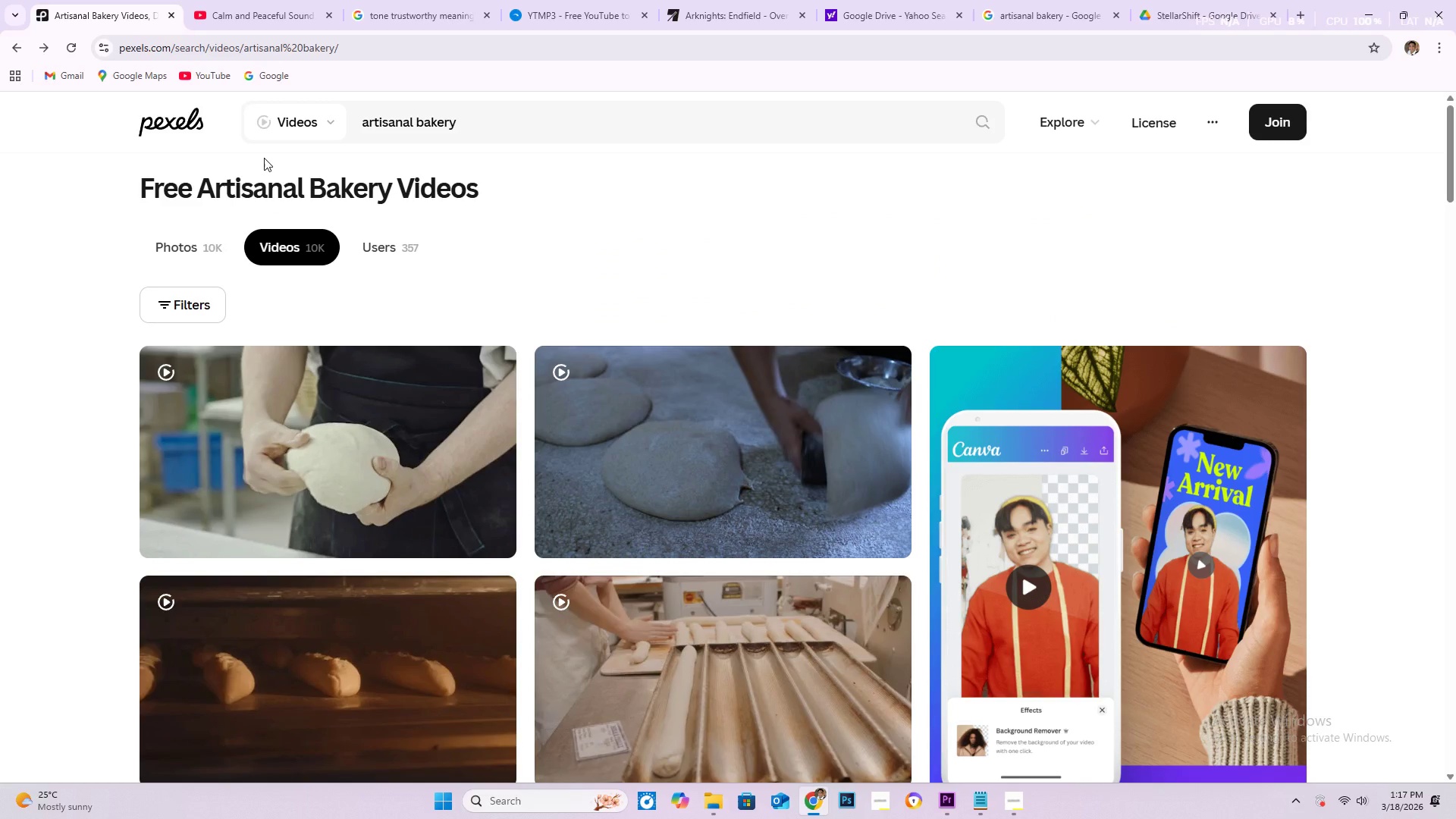 
scroll: coordinate [258, 176], scroll_direction: down, amount: 28.0
 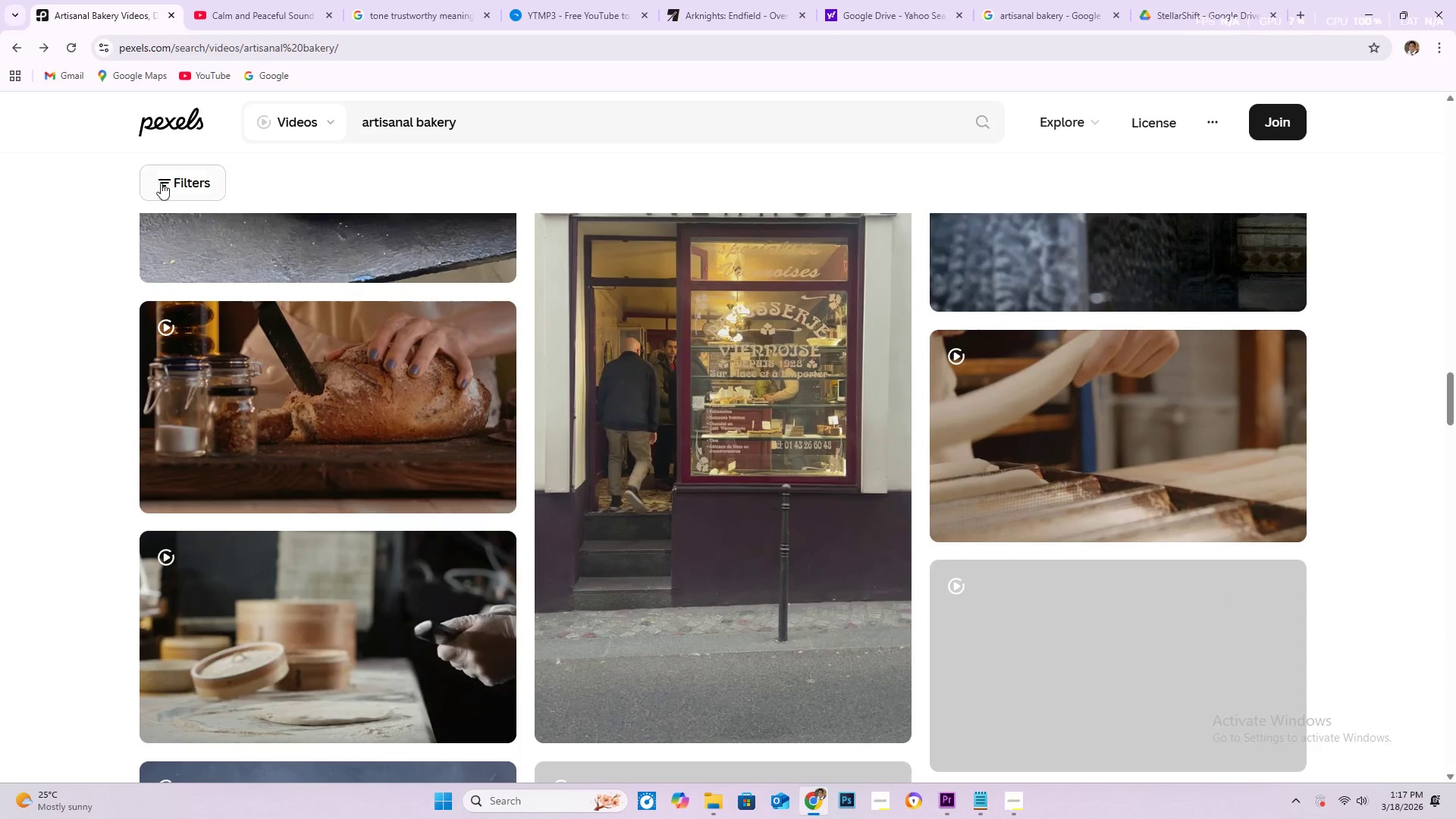 
scroll: coordinate [419, 397], scroll_direction: down, amount: 41.0
 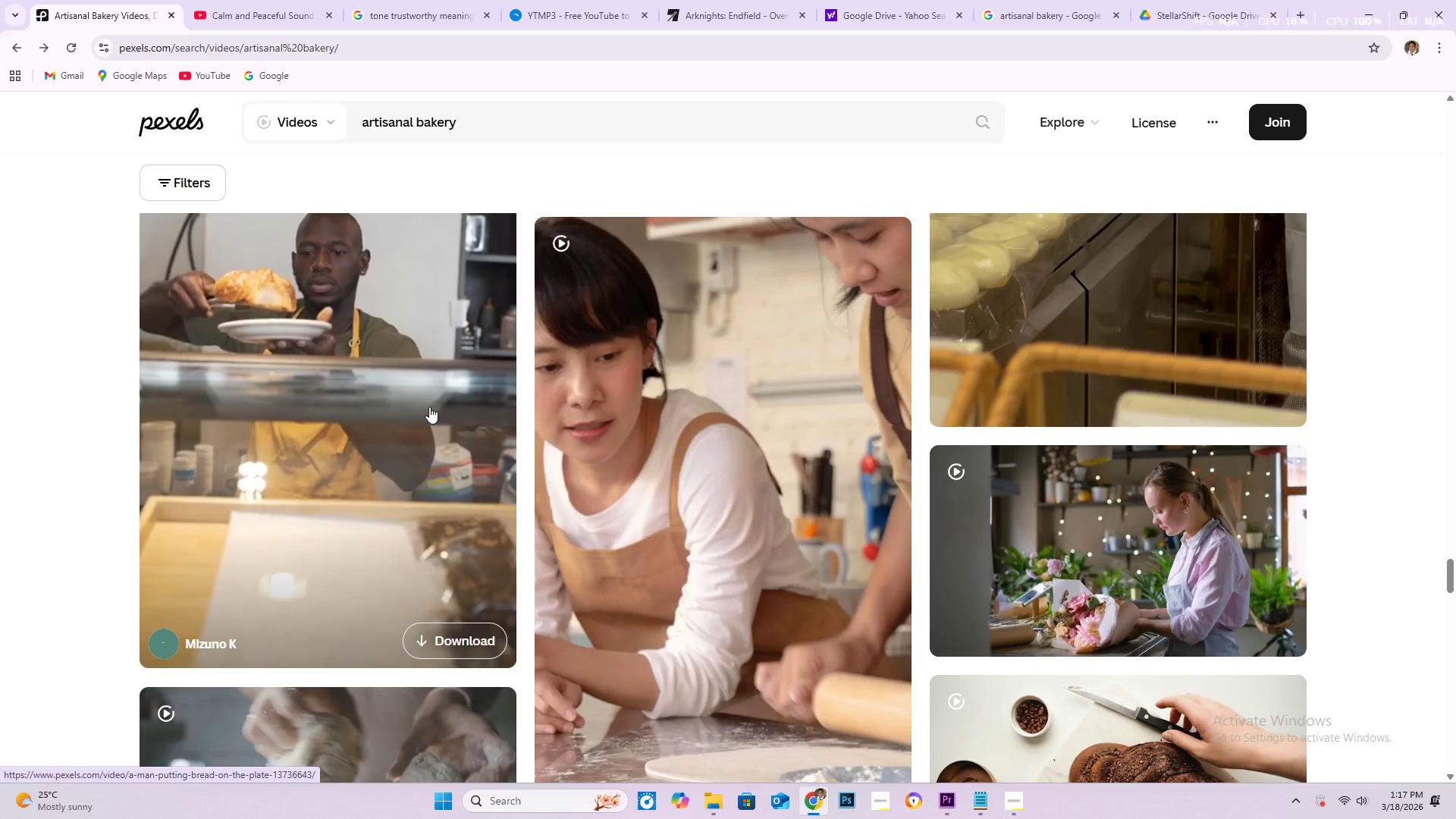 
left_click([429, 406])
 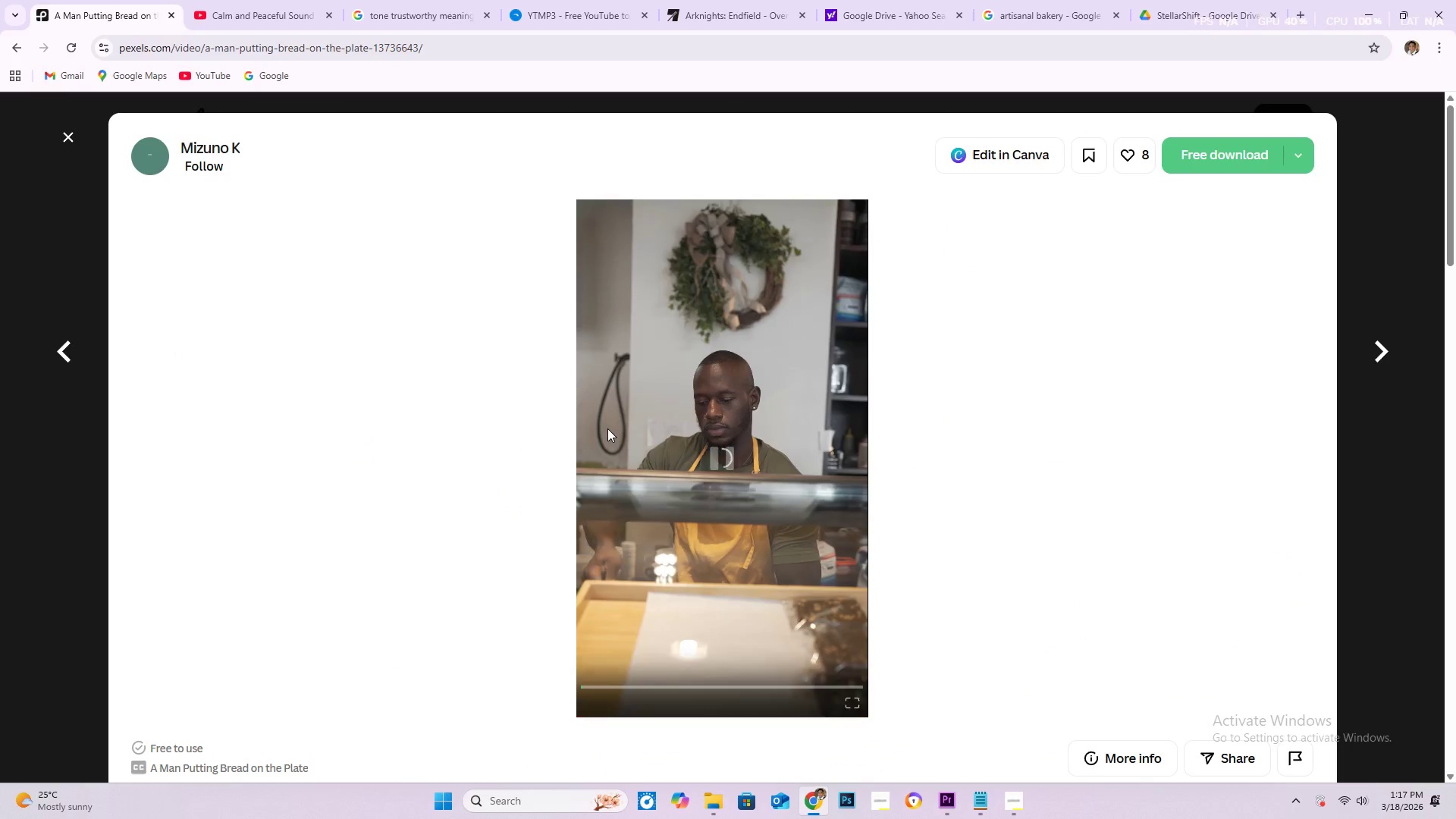 
scroll: coordinate [605, 428], scroll_direction: down, amount: 6.0
 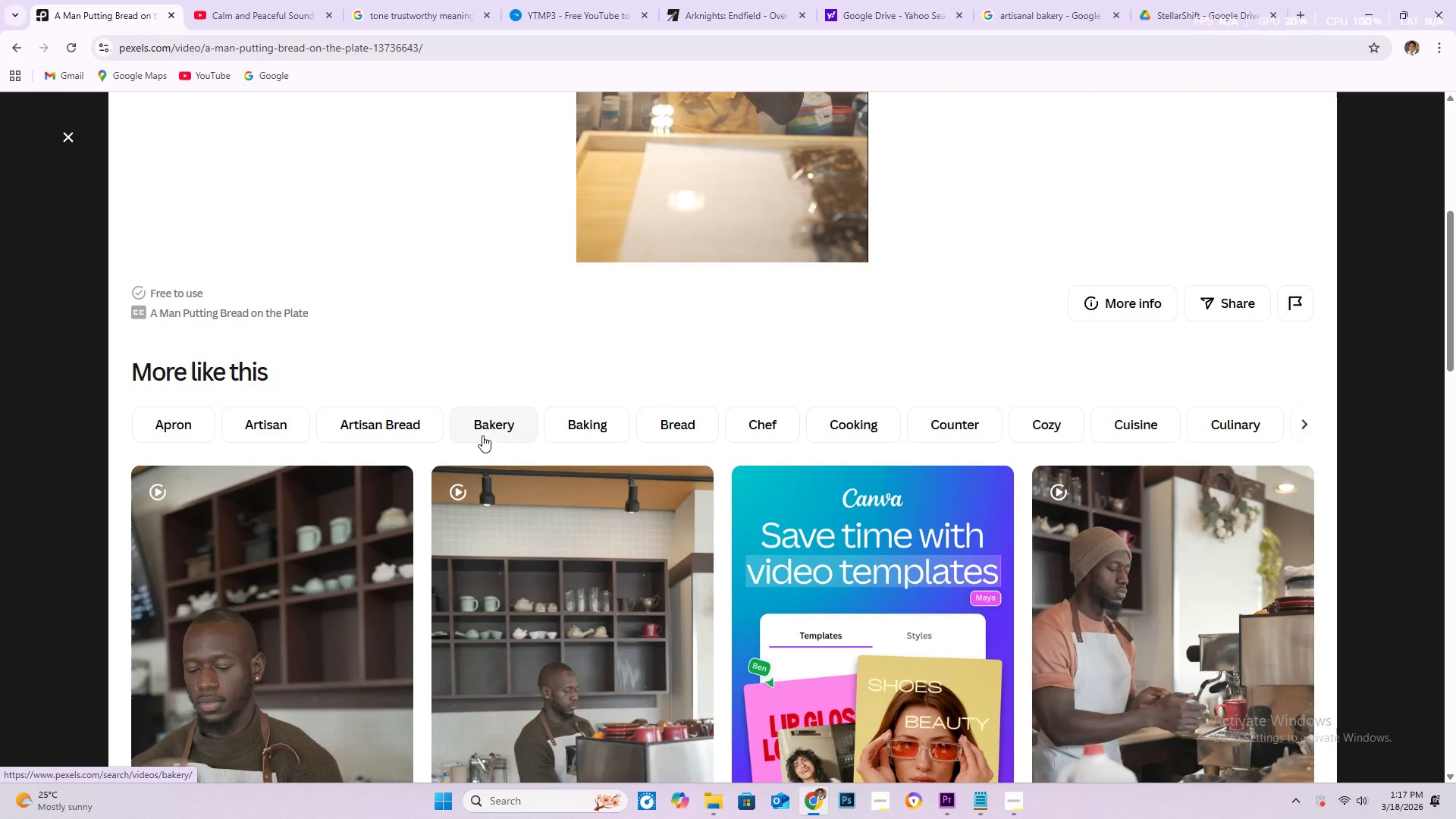 
left_click([505, 431])
 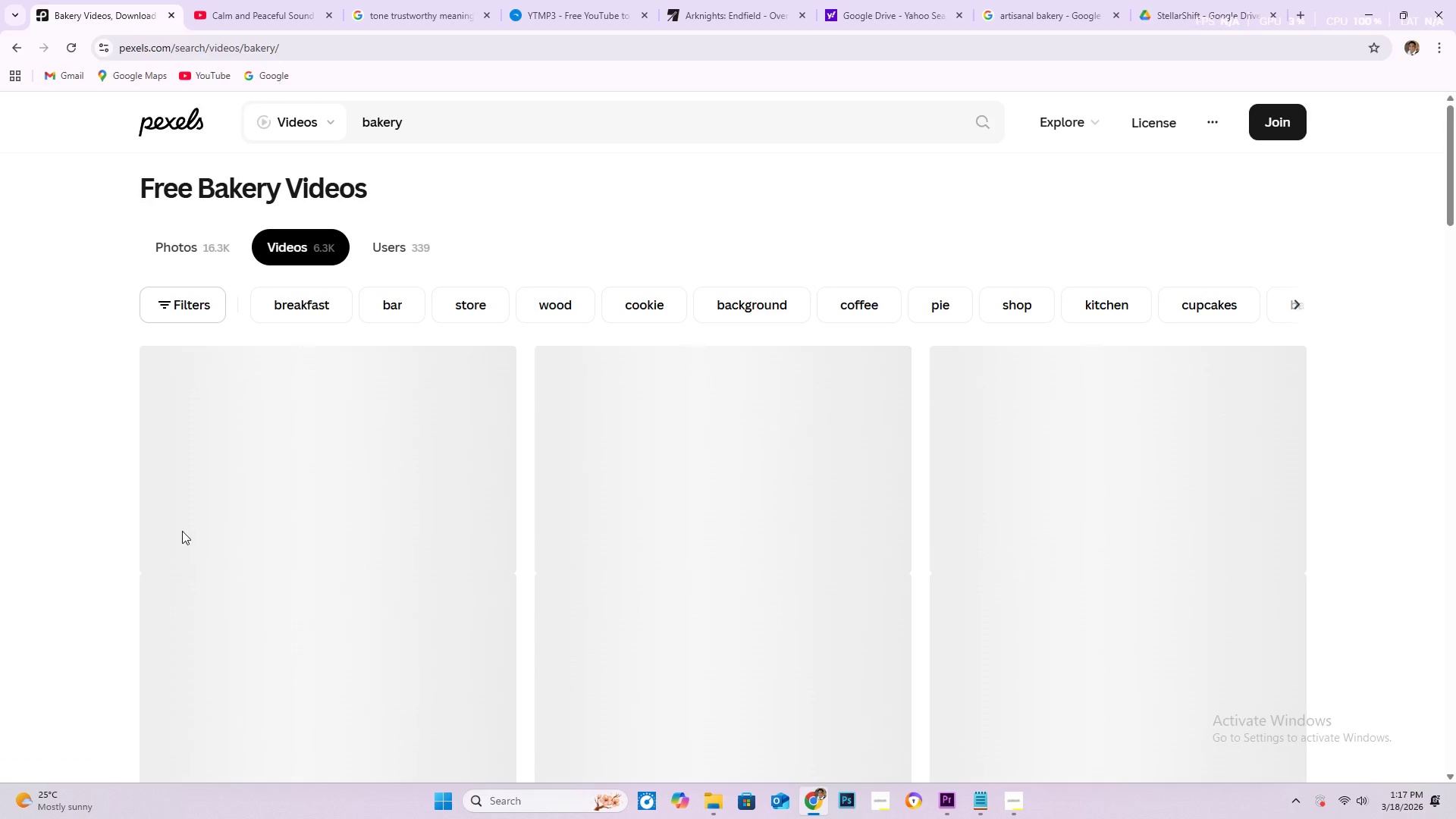 
scroll: coordinate [230, 533], scroll_direction: down, amount: 4.0
 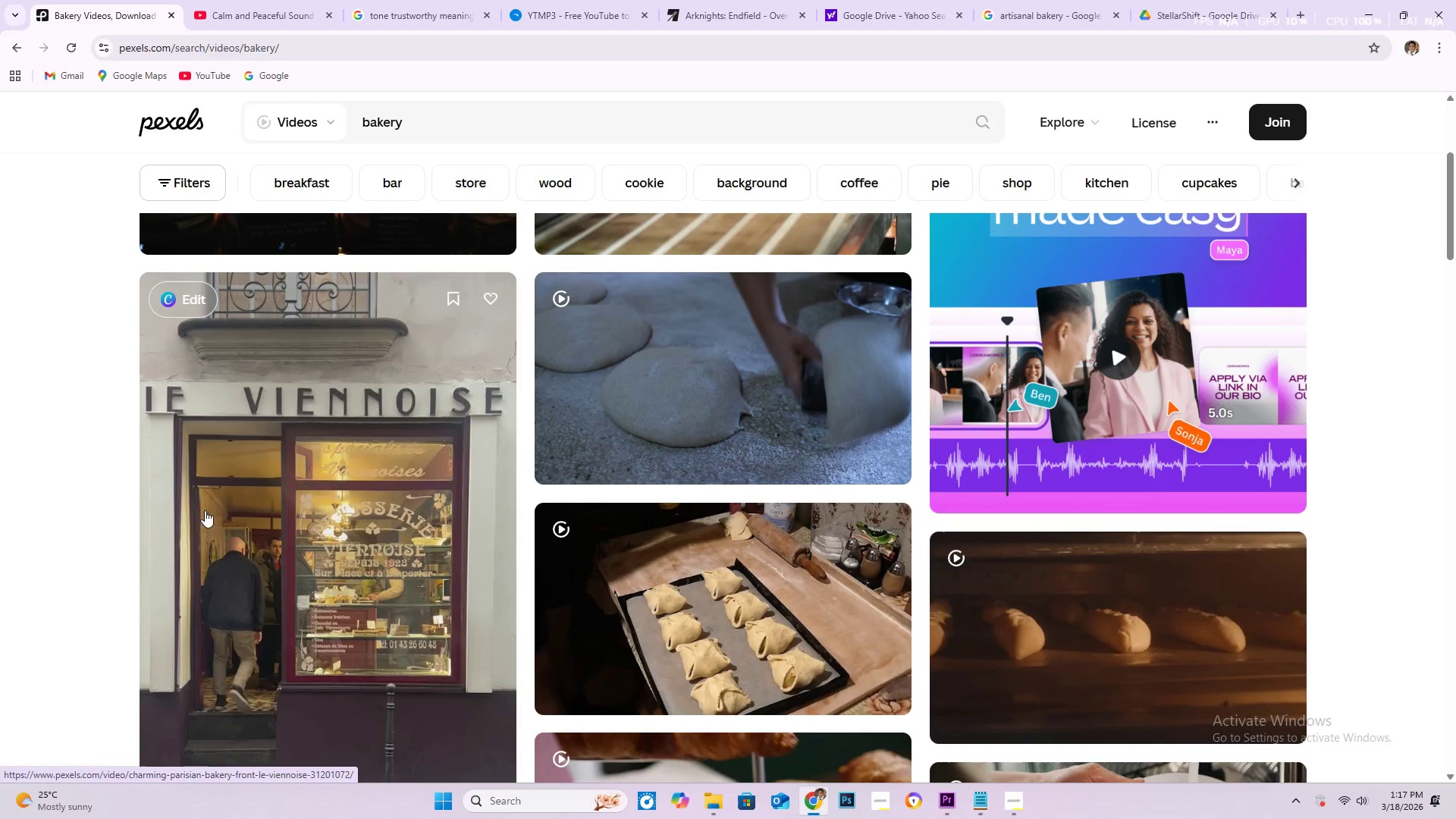 
scroll: coordinate [105, 393], scroll_direction: up, amount: 4.0
 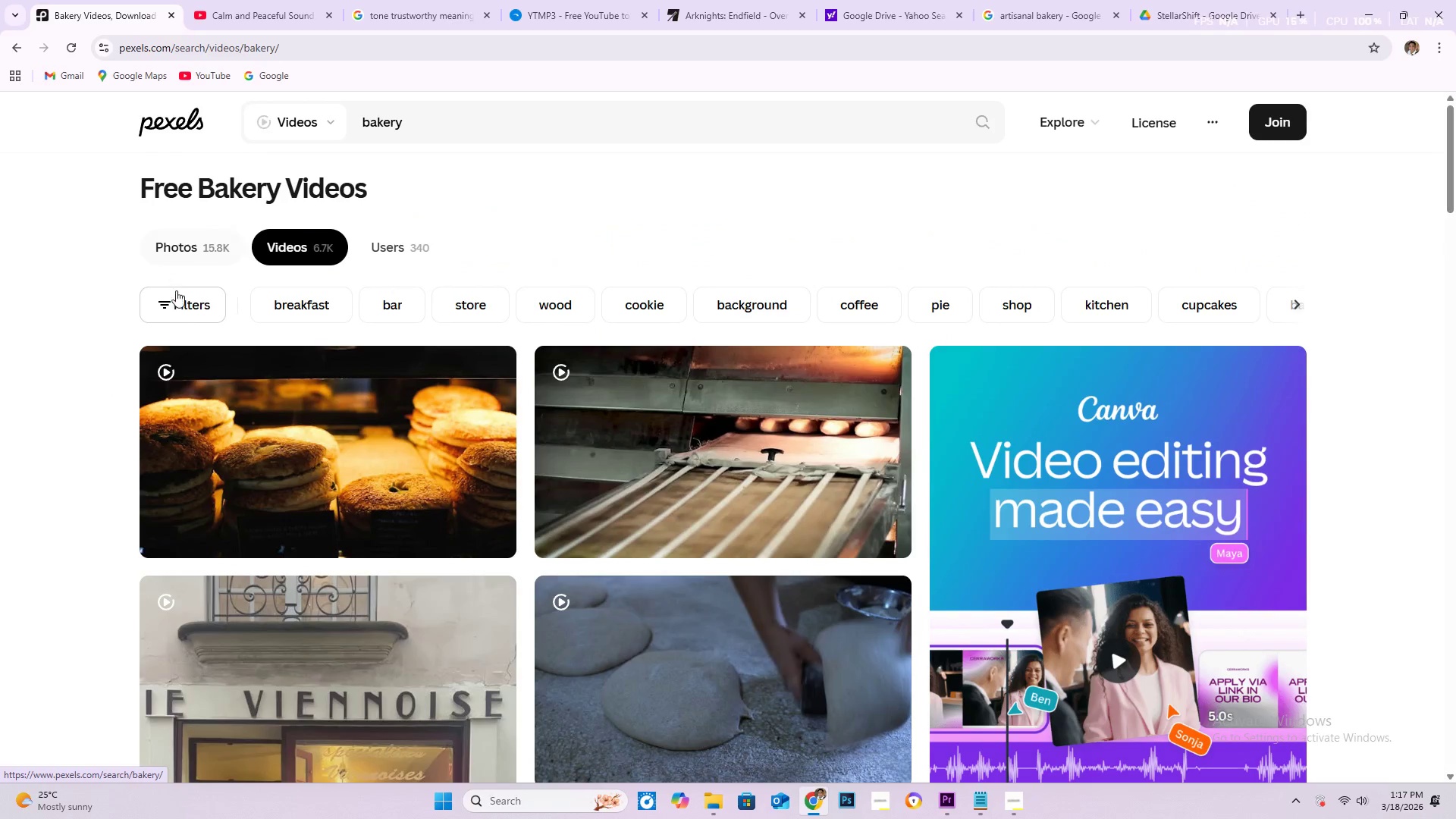 
left_click([185, 301])
 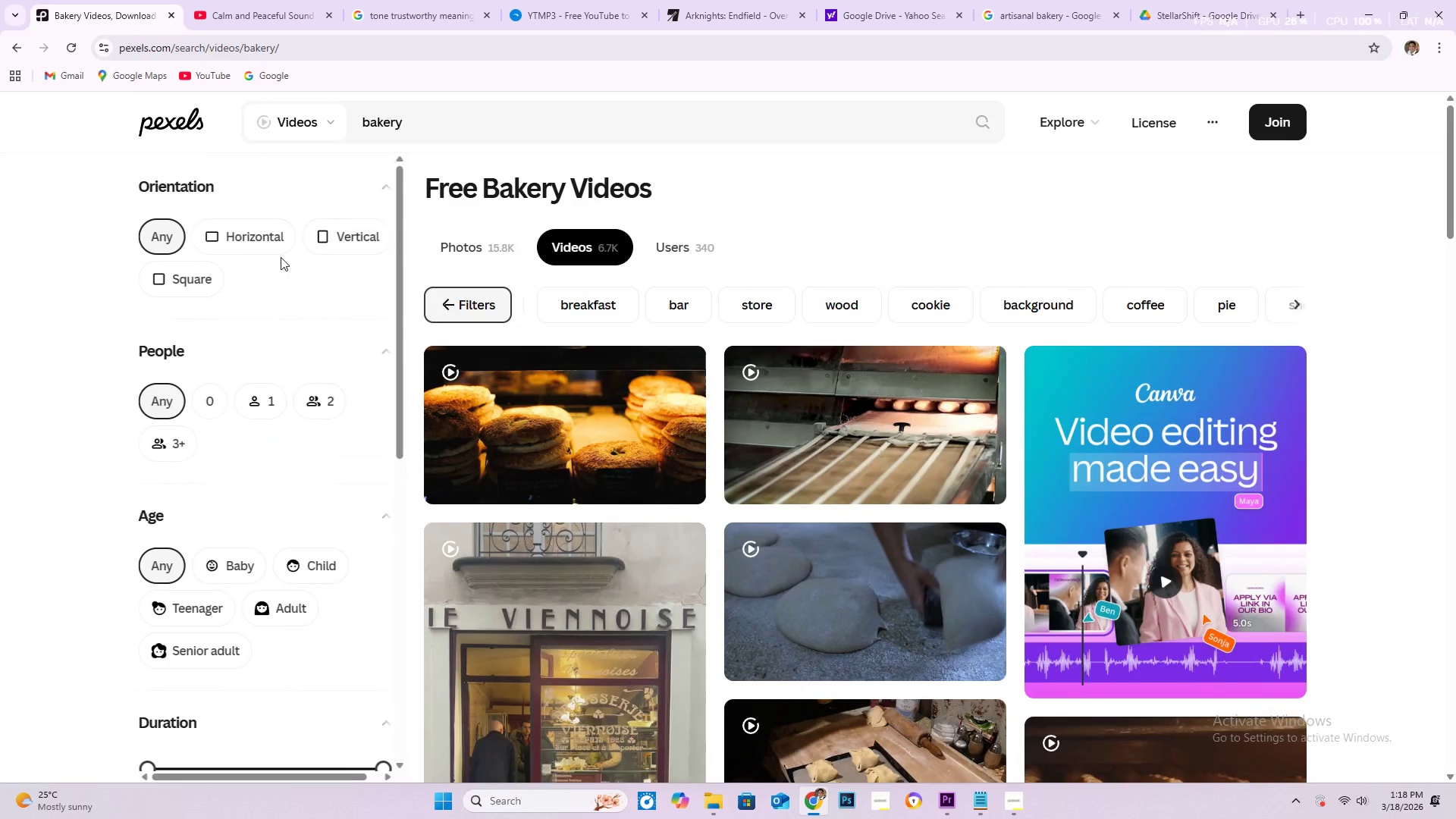 
left_click([332, 243])
 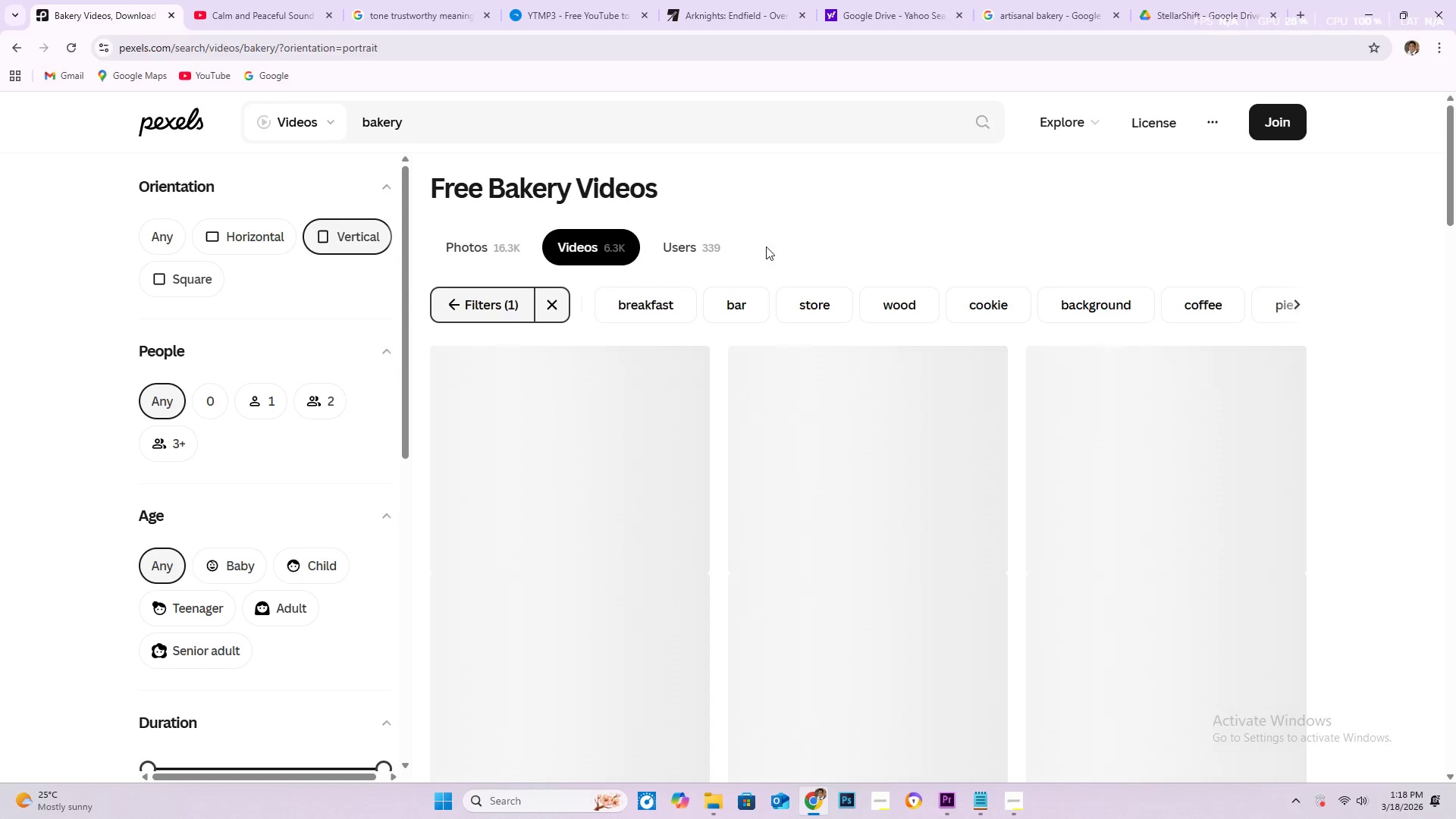 
left_click([808, 234])
 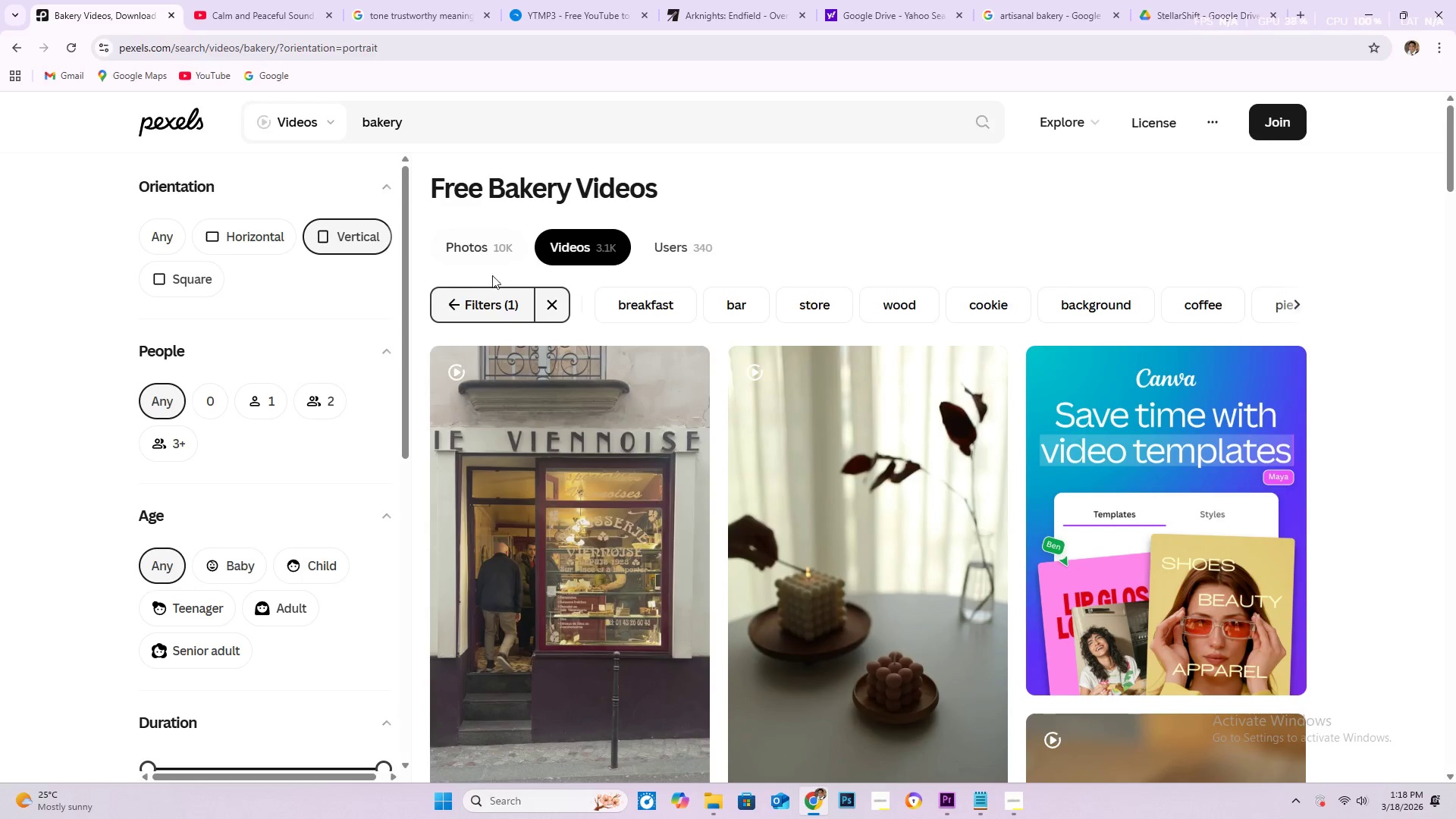 
left_click([476, 297])
 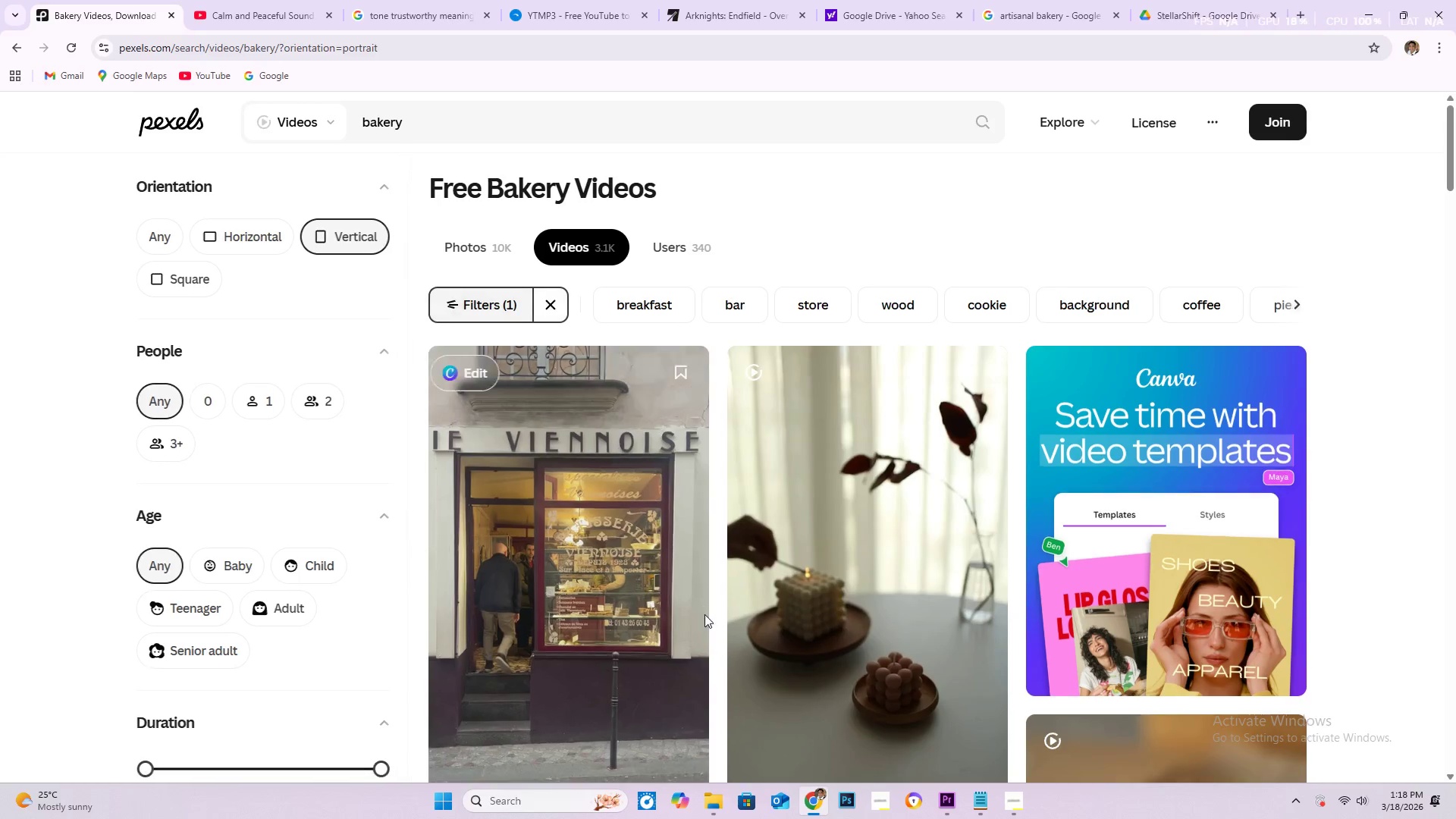 
scroll: coordinate [630, 561], scroll_direction: down, amount: 77.0
 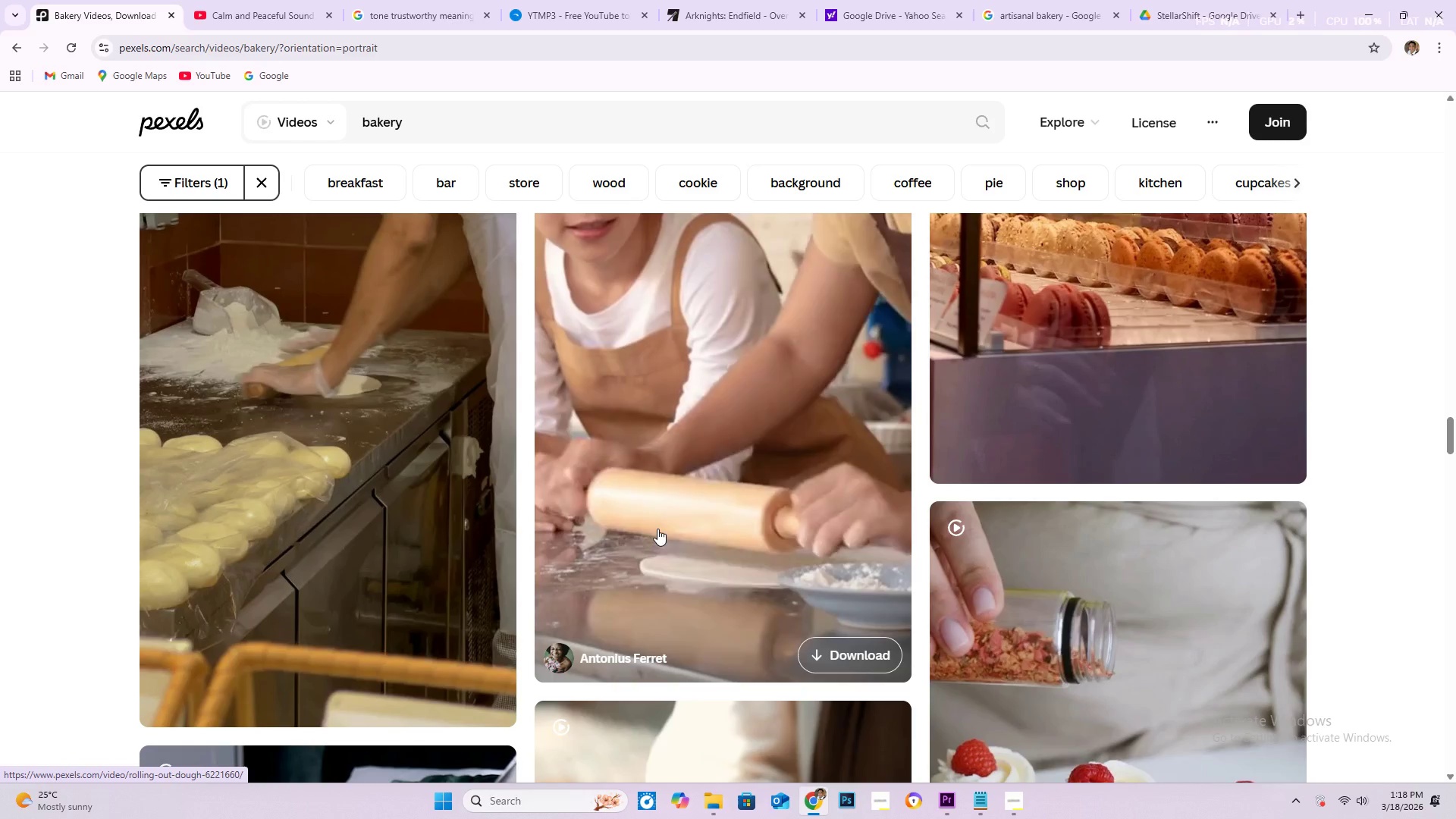 
scroll: coordinate [673, 529], scroll_direction: up, amount: 2.0
 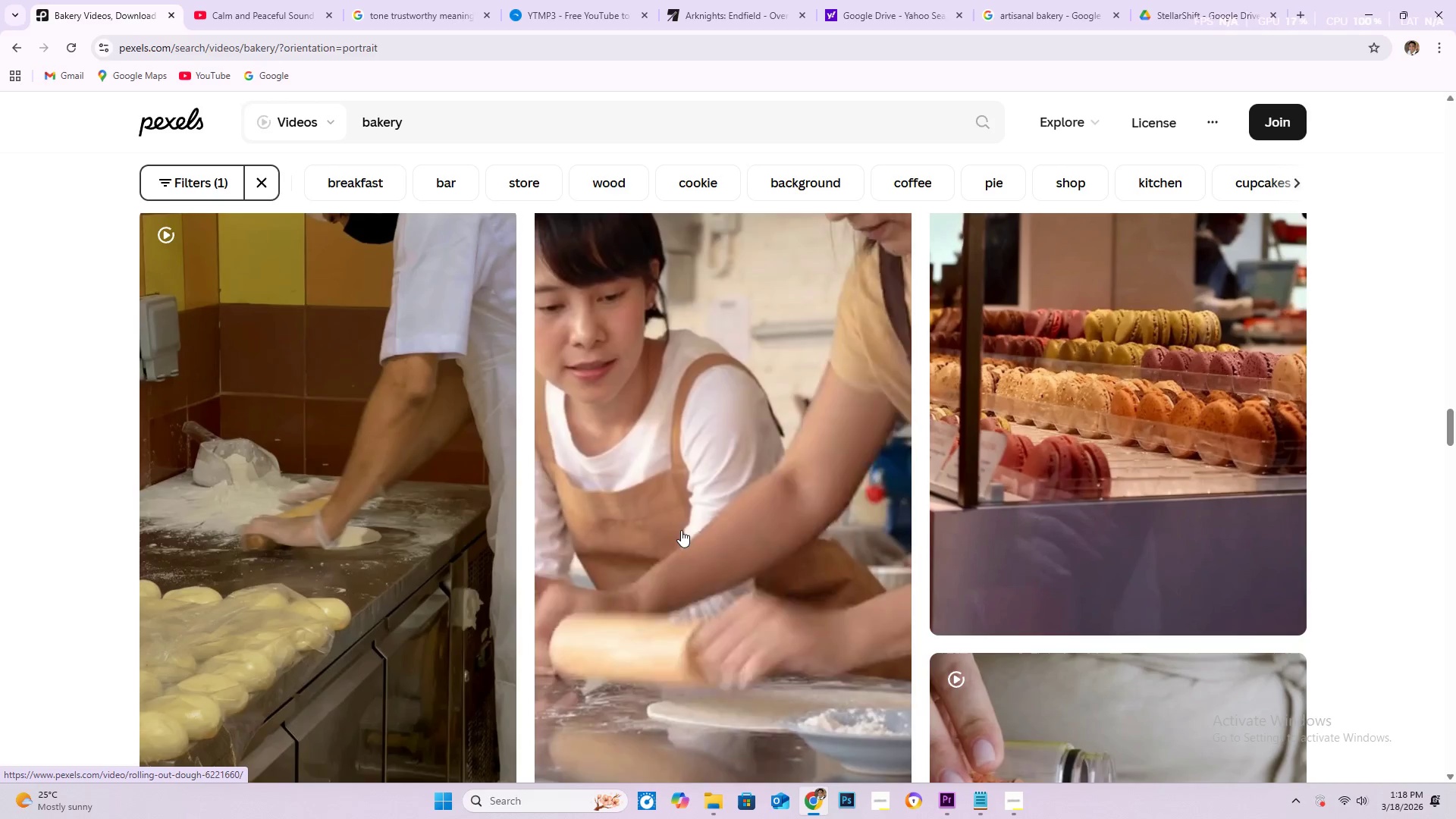 
scroll: coordinate [406, 534], scroll_direction: down, amount: 73.0
 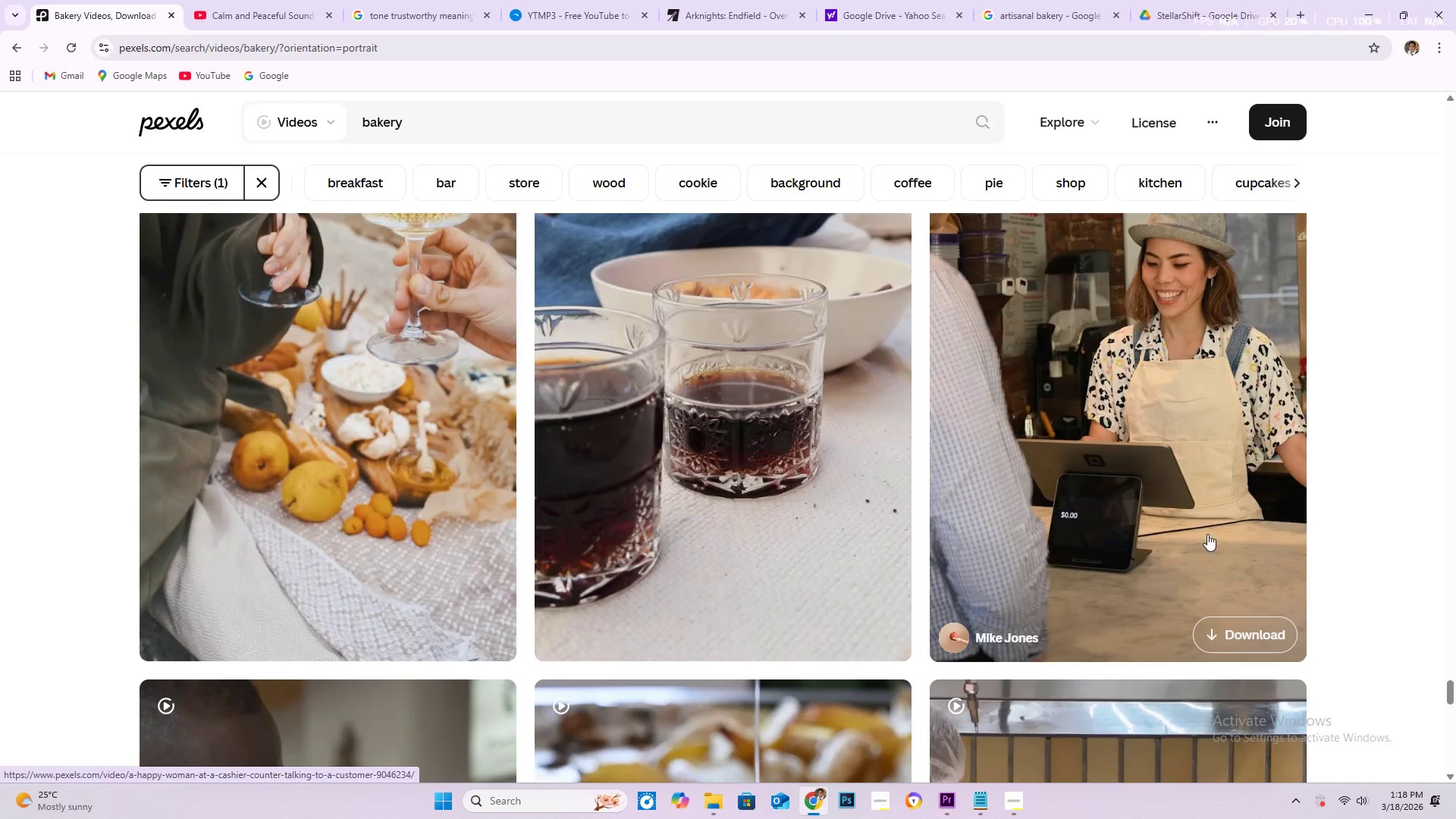 
scroll: coordinate [1192, 529], scroll_direction: up, amount: 1.0
 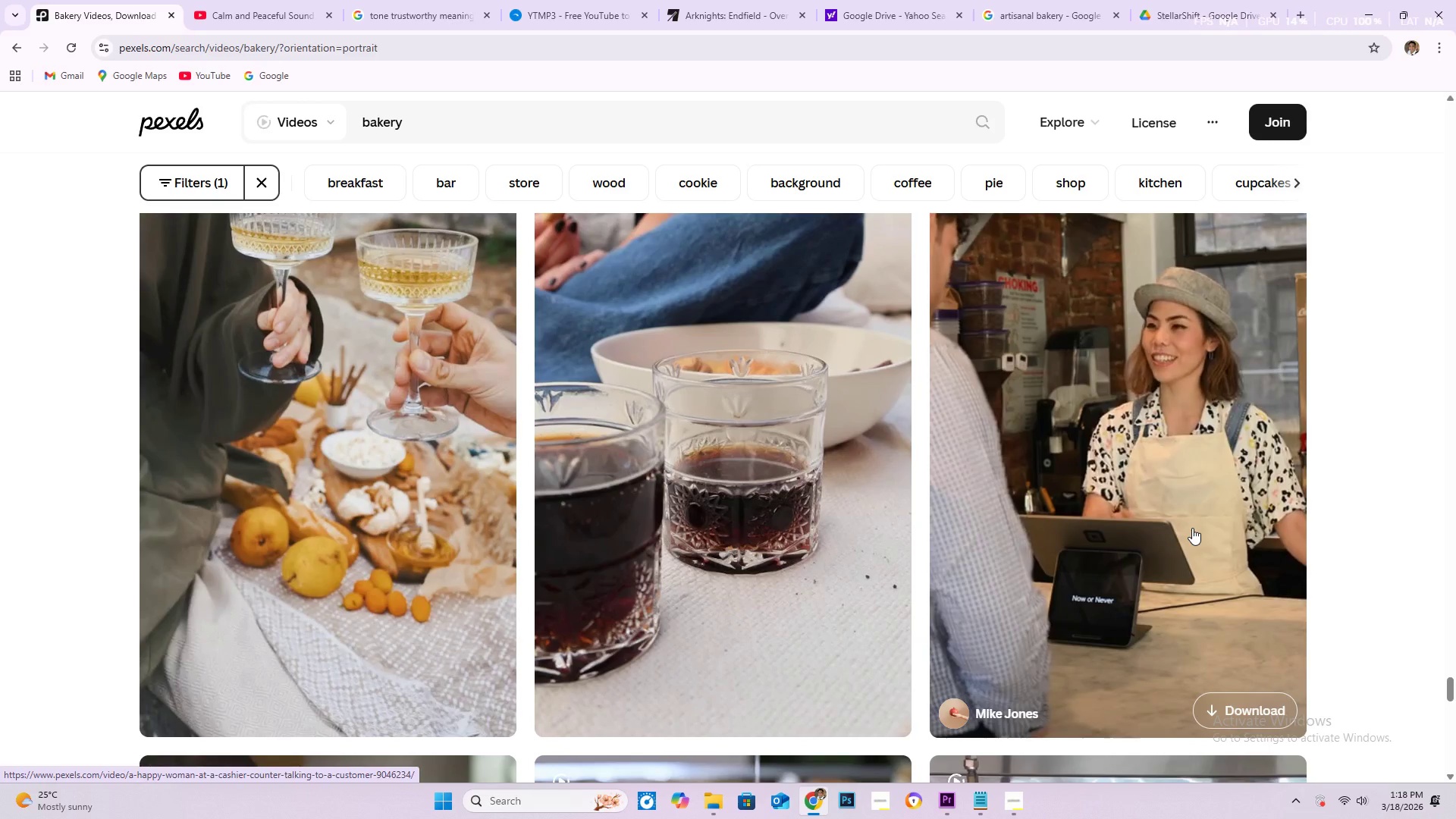 
left_click([1179, 519])
 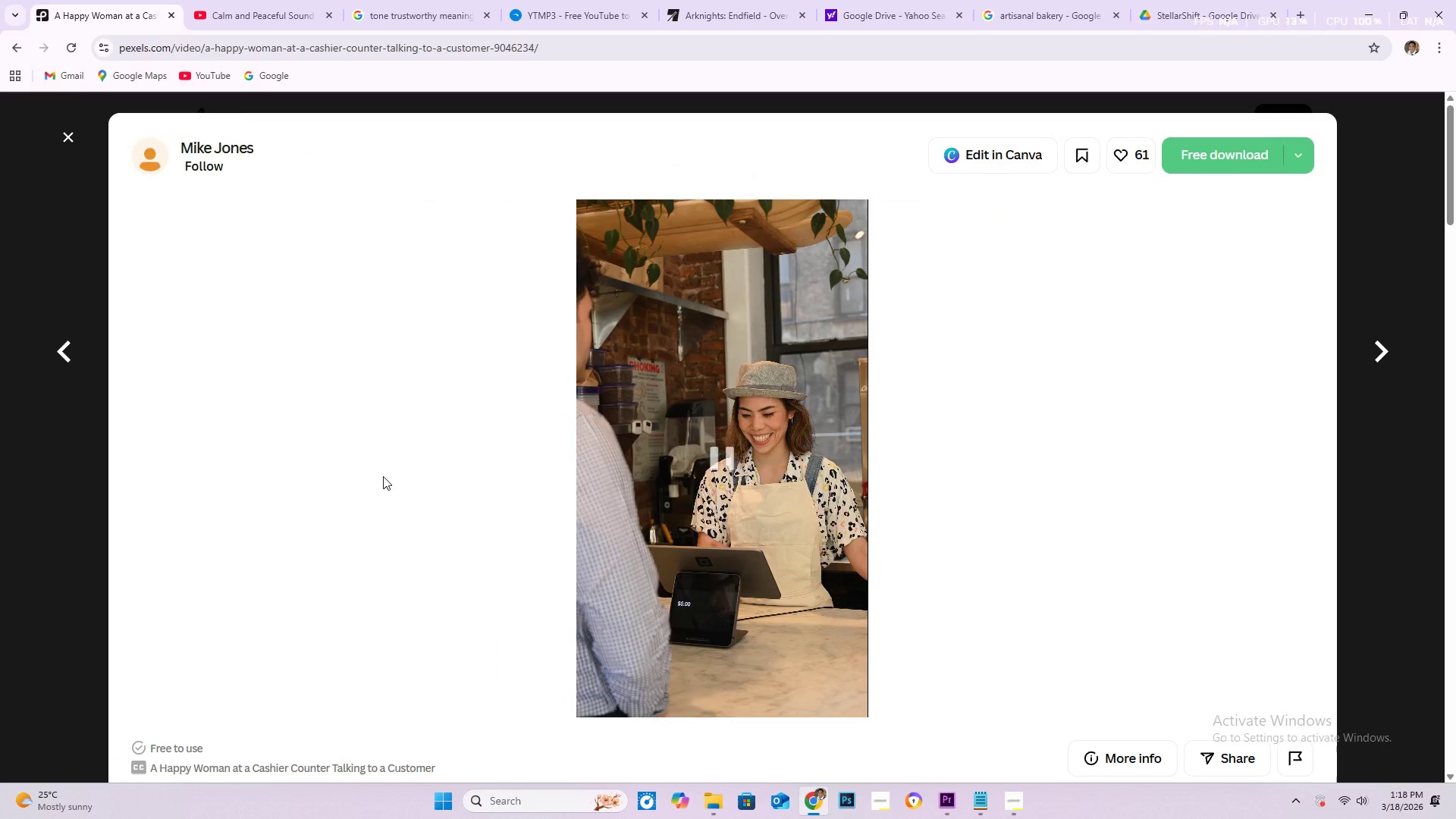 
scroll: coordinate [521, 359], scroll_direction: down, amount: 34.0
 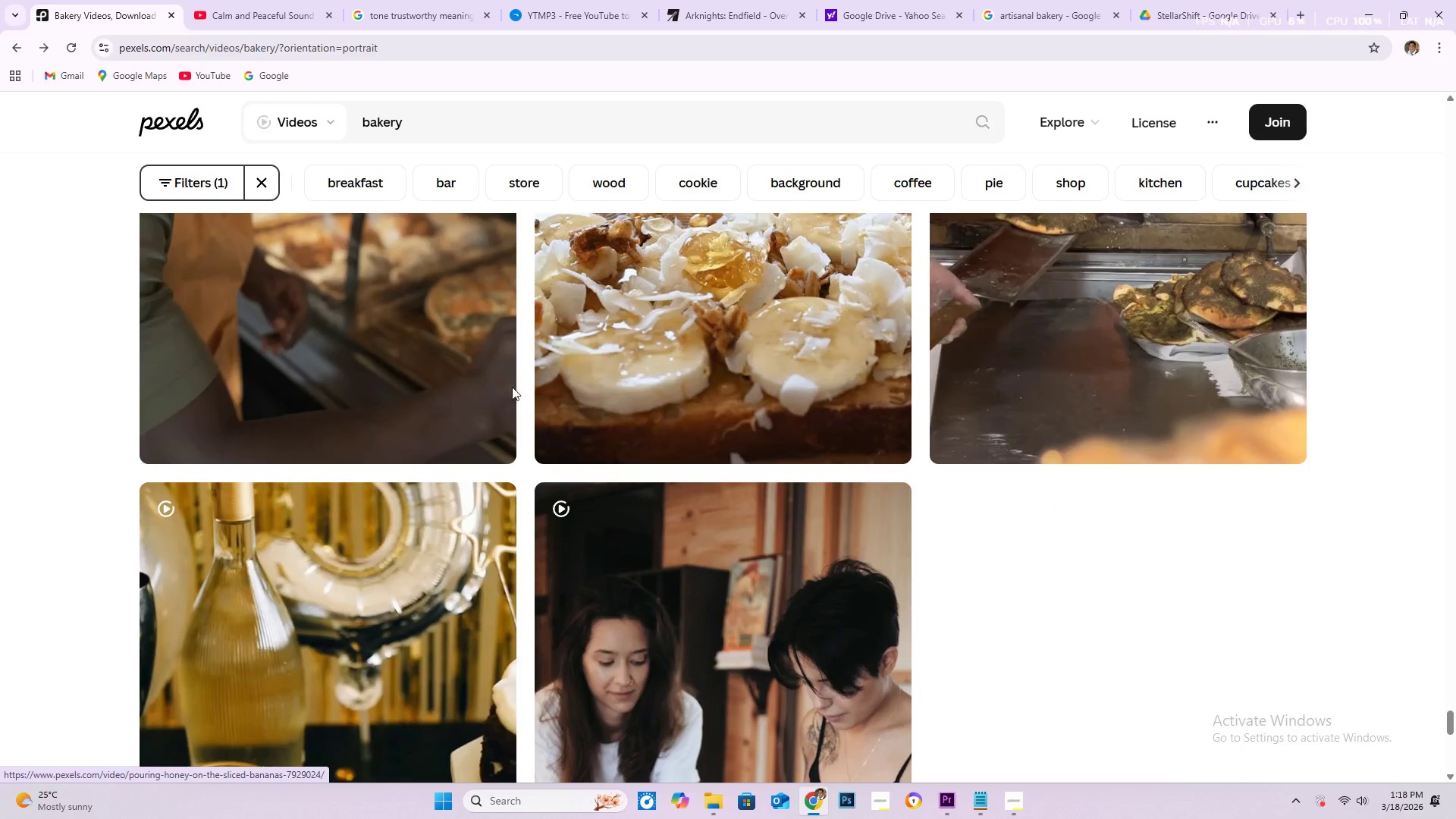 
scroll: coordinate [708, 465], scroll_direction: down, amount: 87.0
 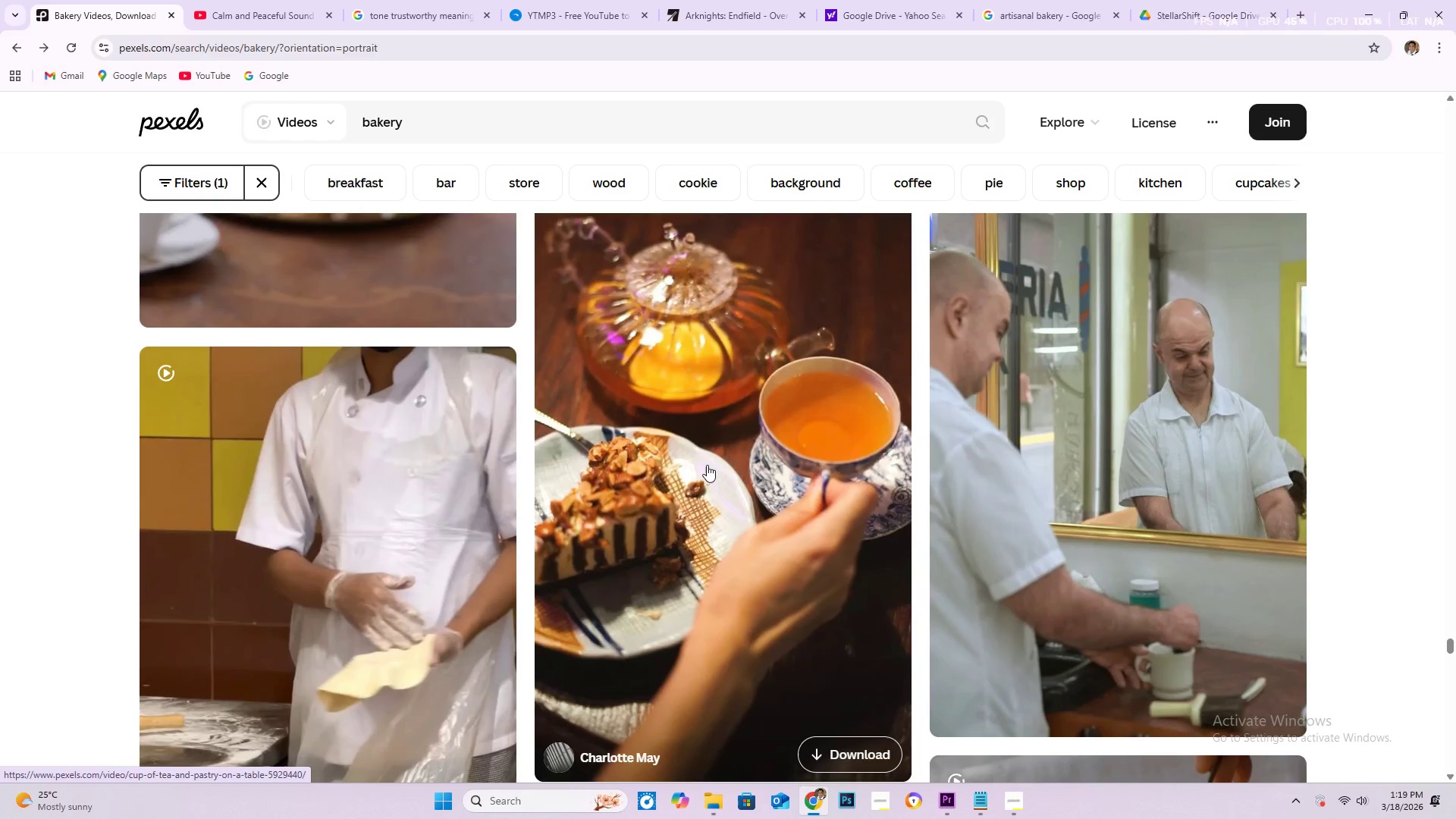 
scroll: coordinate [723, 524], scroll_direction: down, amount: 49.0
 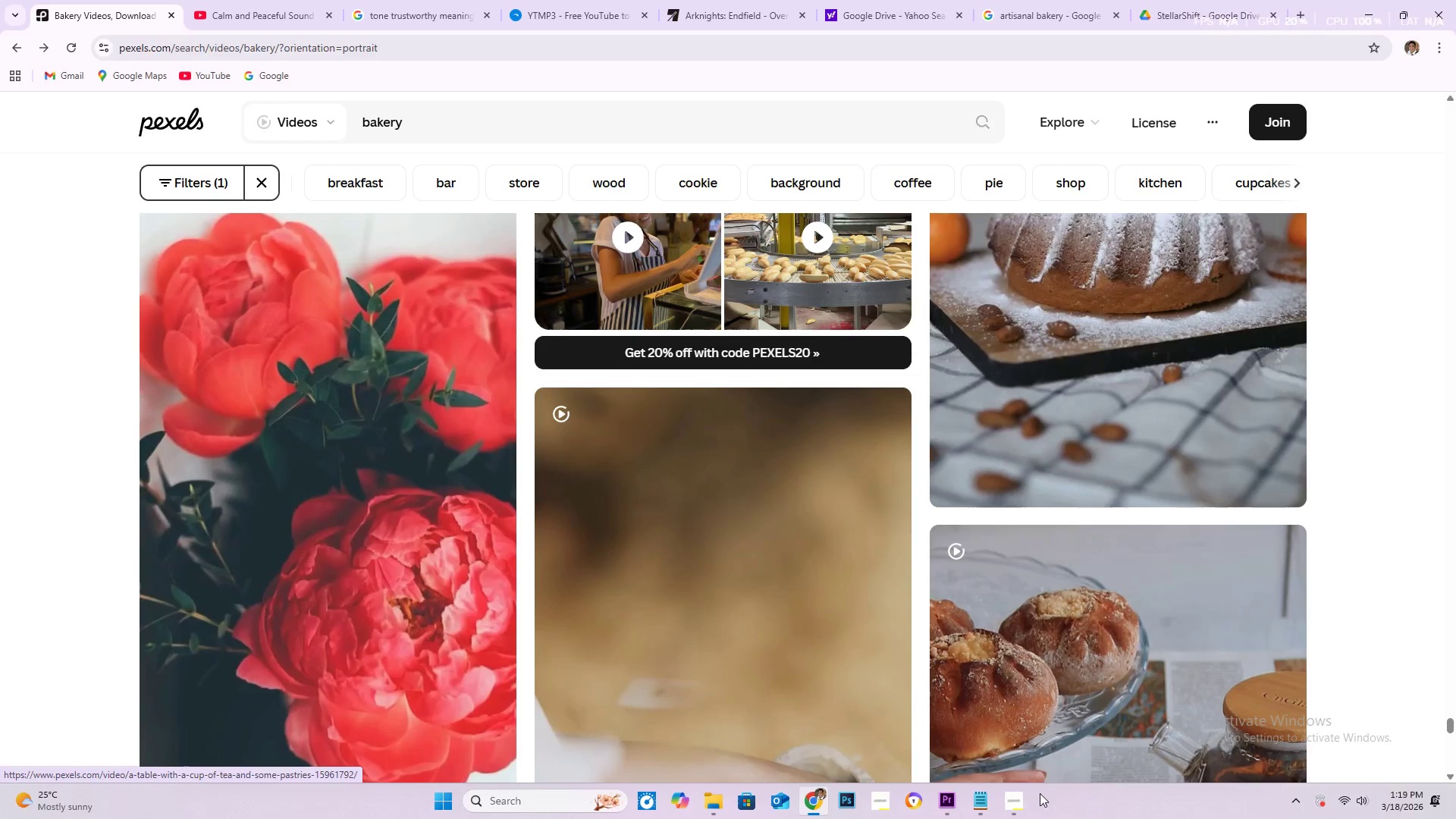 
left_click([1017, 803])